 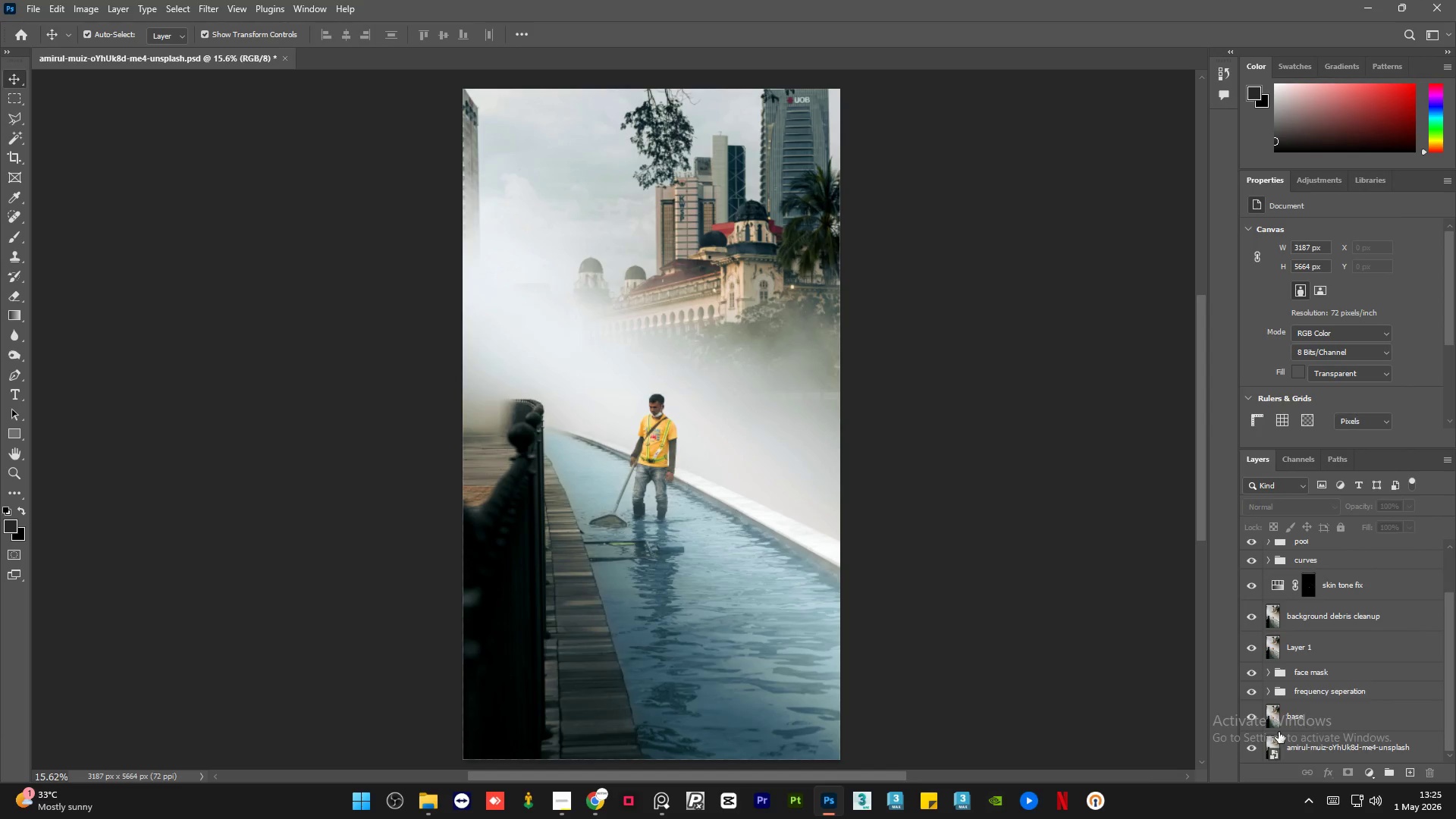 
hold_key(key=AltLeft, duration=4.03)
left_click([1253, 748])
 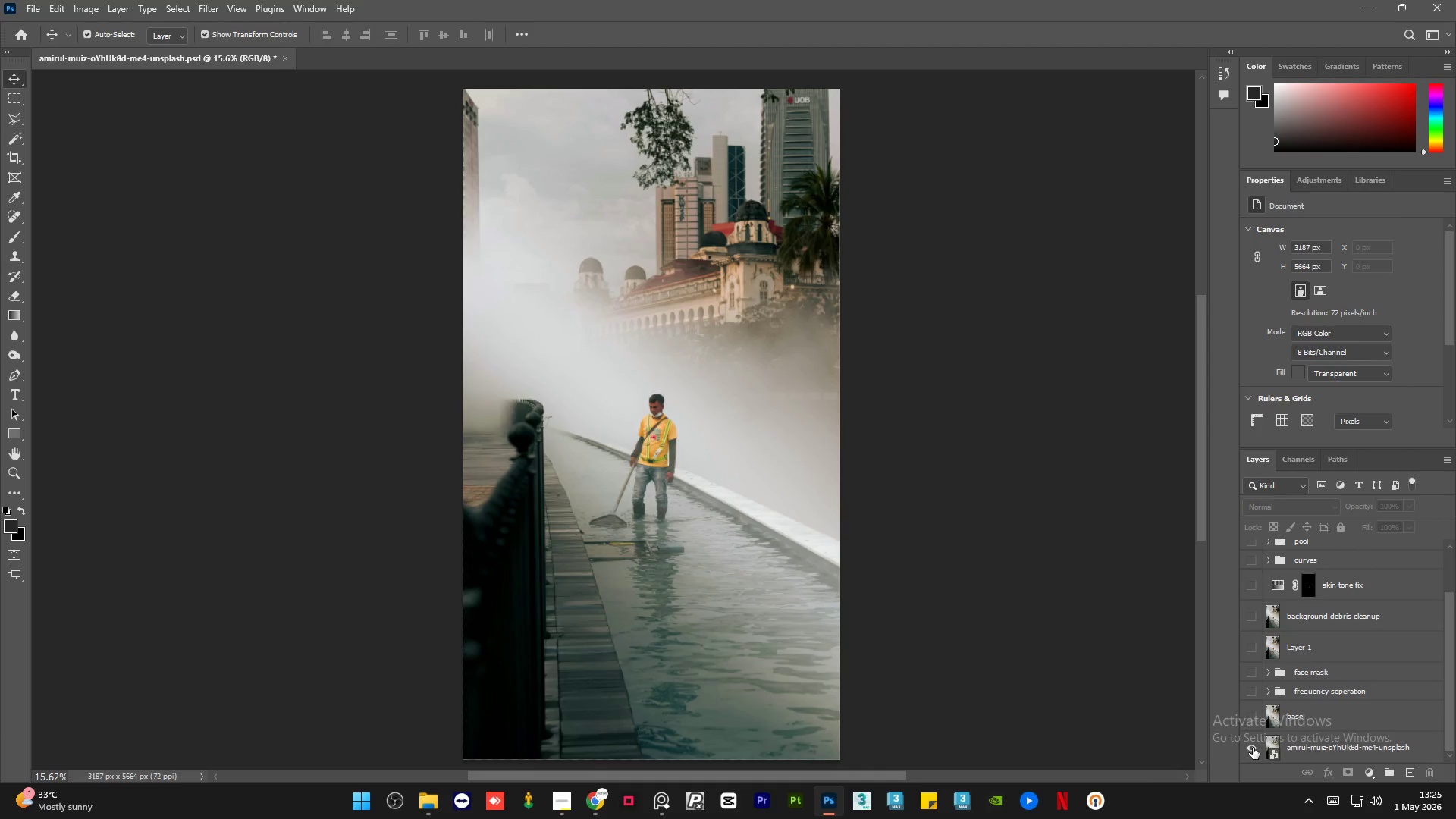 
left_click([1253, 748])
 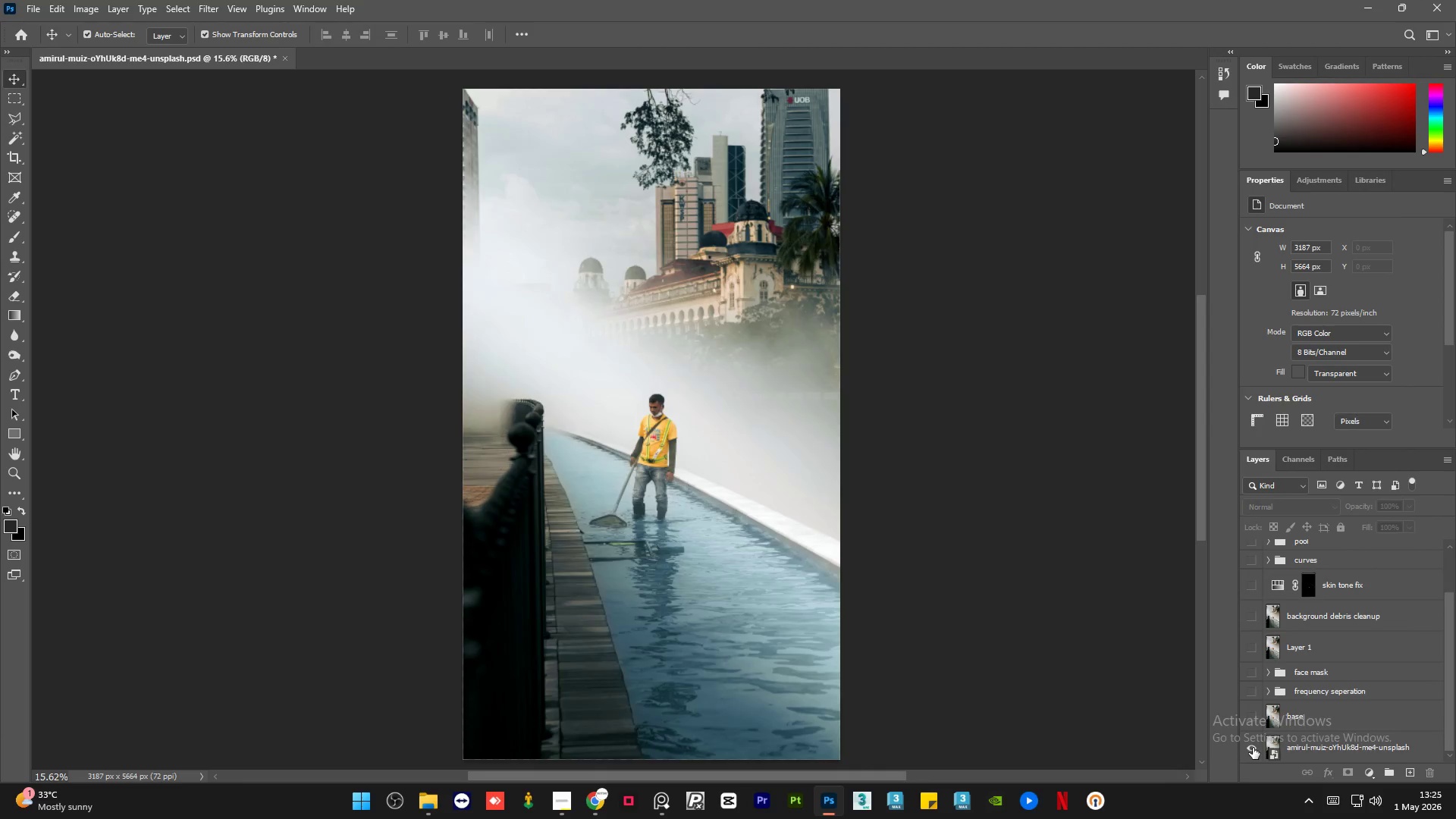 
double_click([1253, 748])
 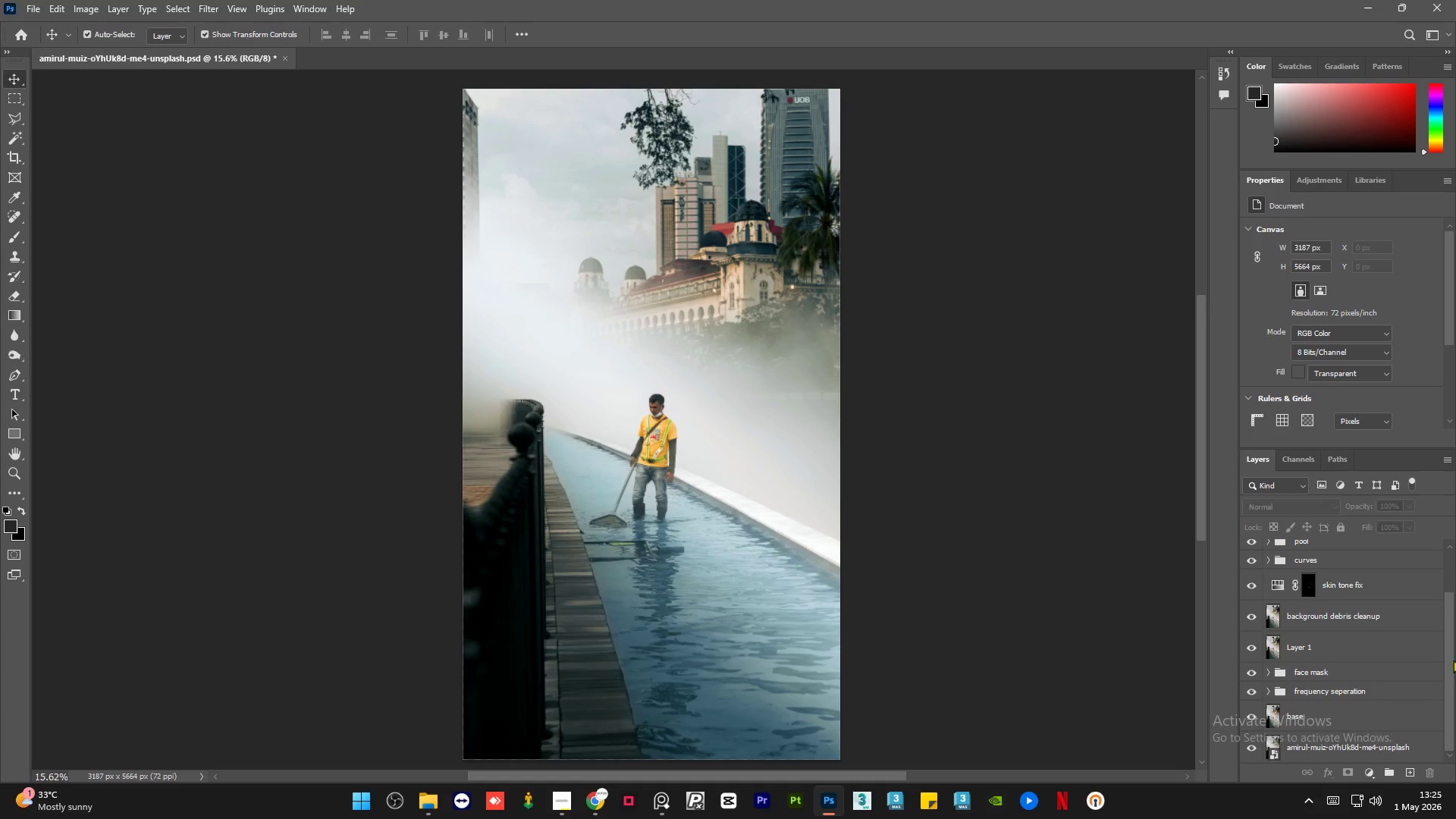 
left_click_drag(start_coordinate=[1451, 659], to_coordinate=[1451, 665])
 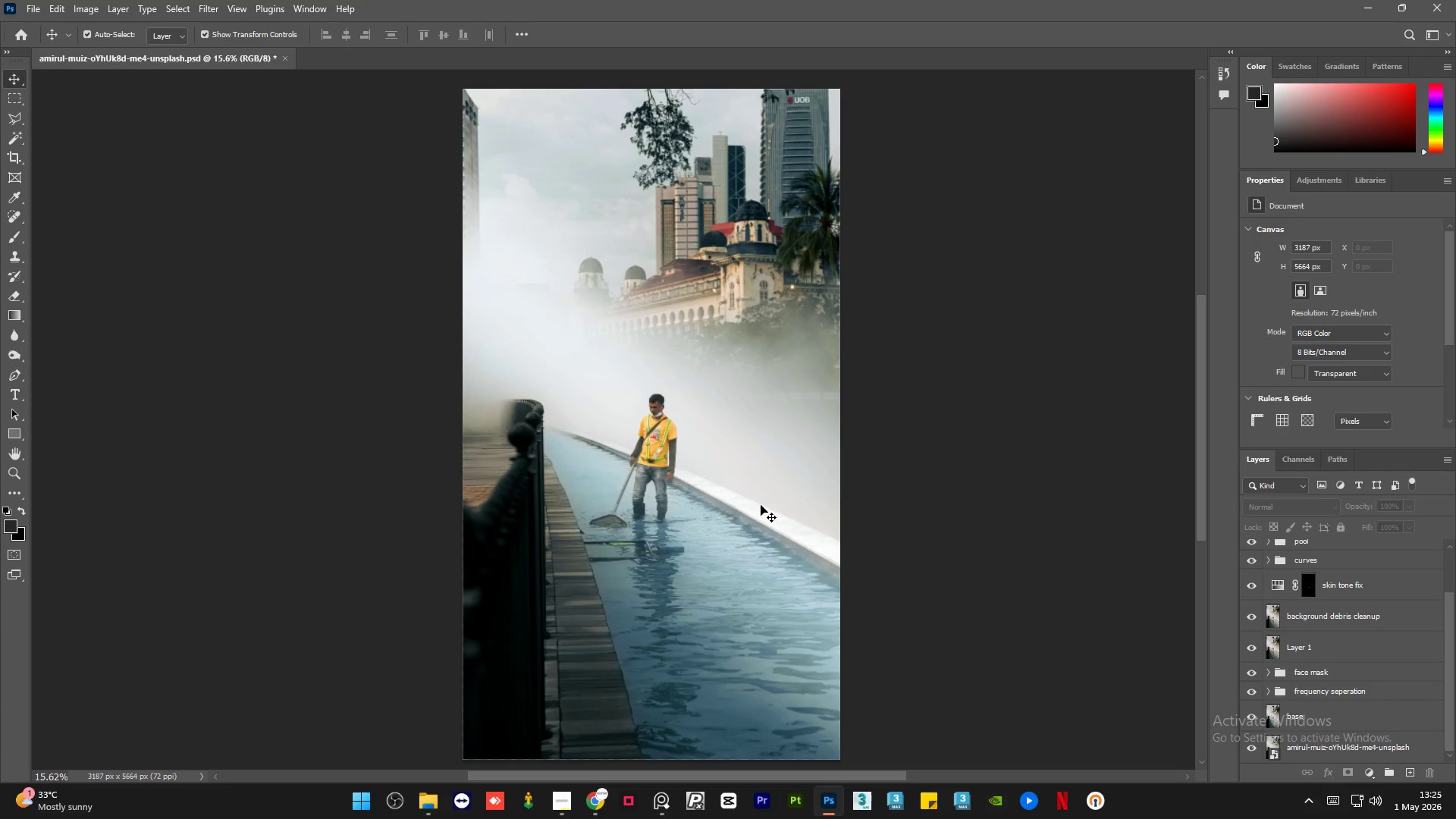 
hold_key(key=AltLeft, duration=6.98)
scroll: coordinate [679, 346], scroll_direction: up, amount: 35.0
 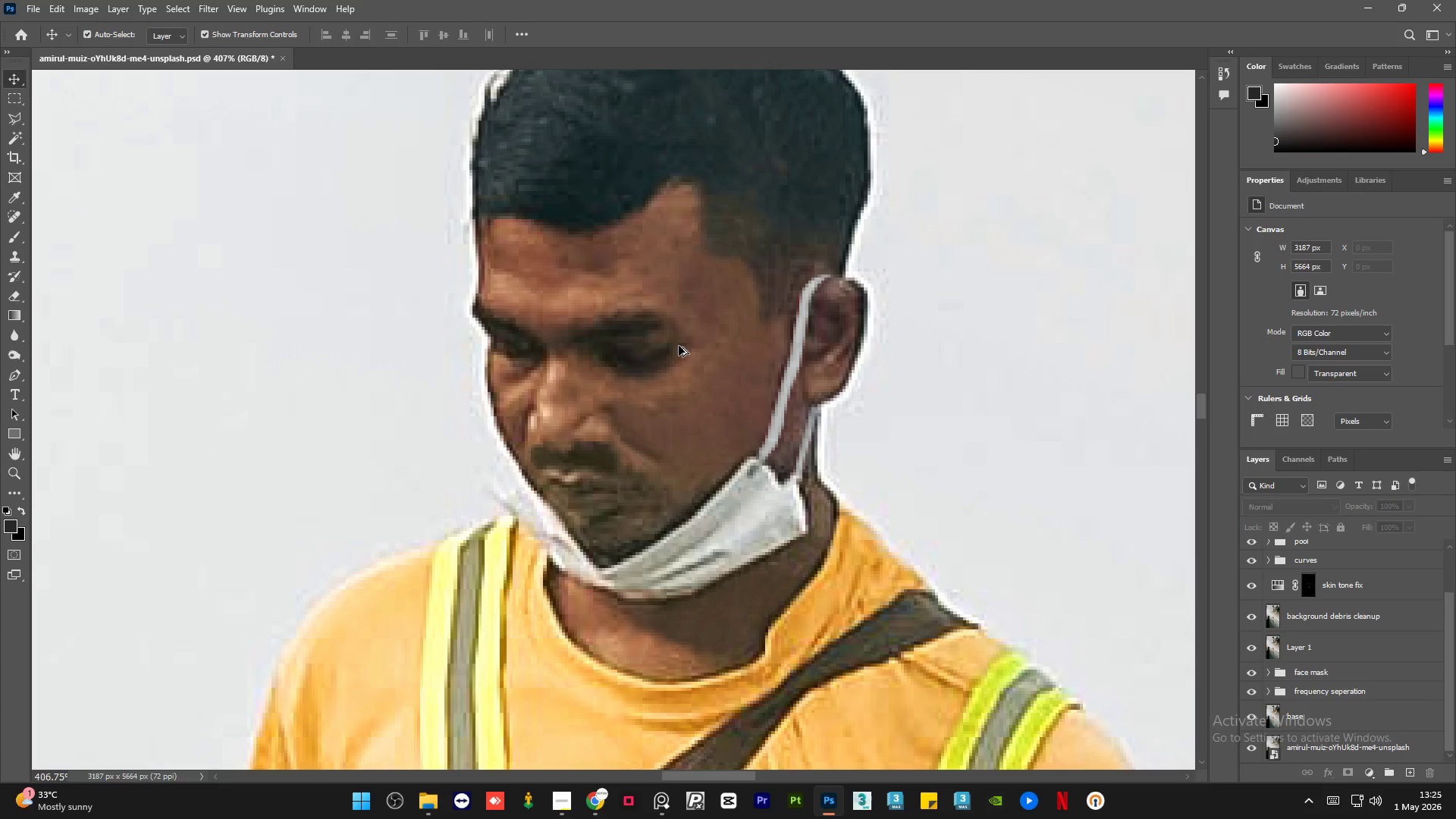 
scroll: coordinate [678, 347], scroll_direction: down, amount: 34.0
 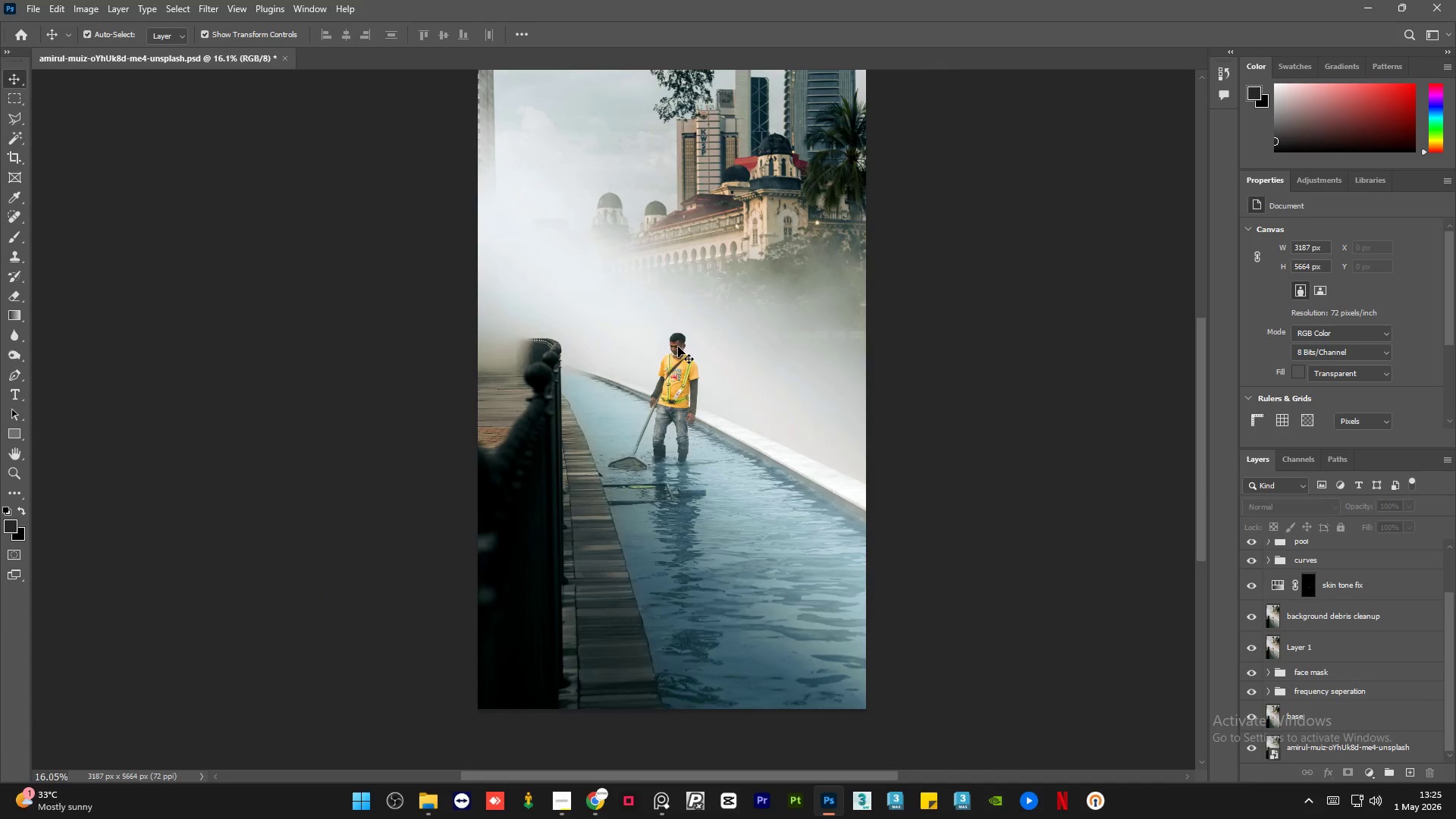 
hold_key(key=AltLeft, duration=0.48)
 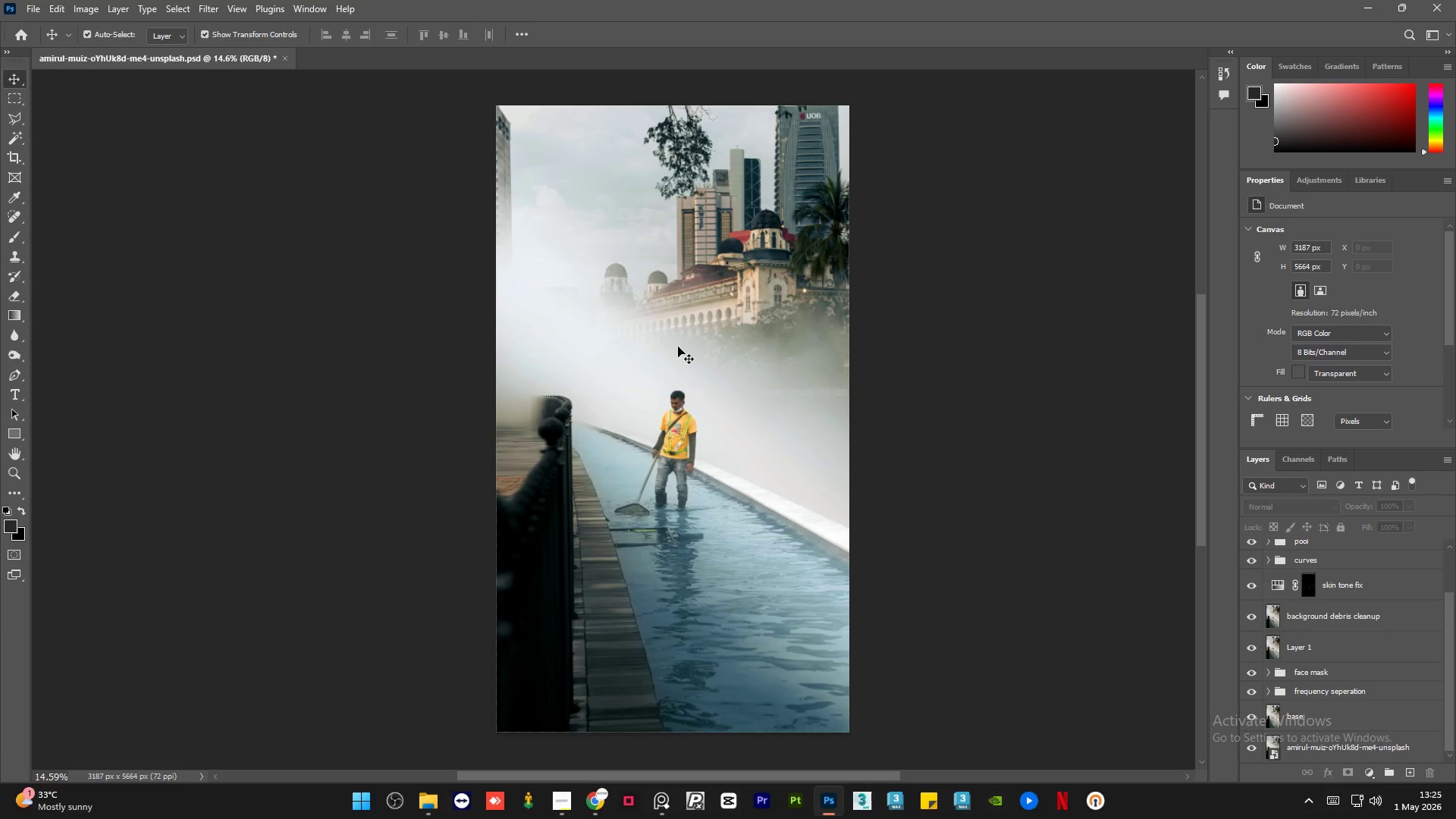 
scroll: coordinate [678, 347], scroll_direction: up, amount: 4.0
 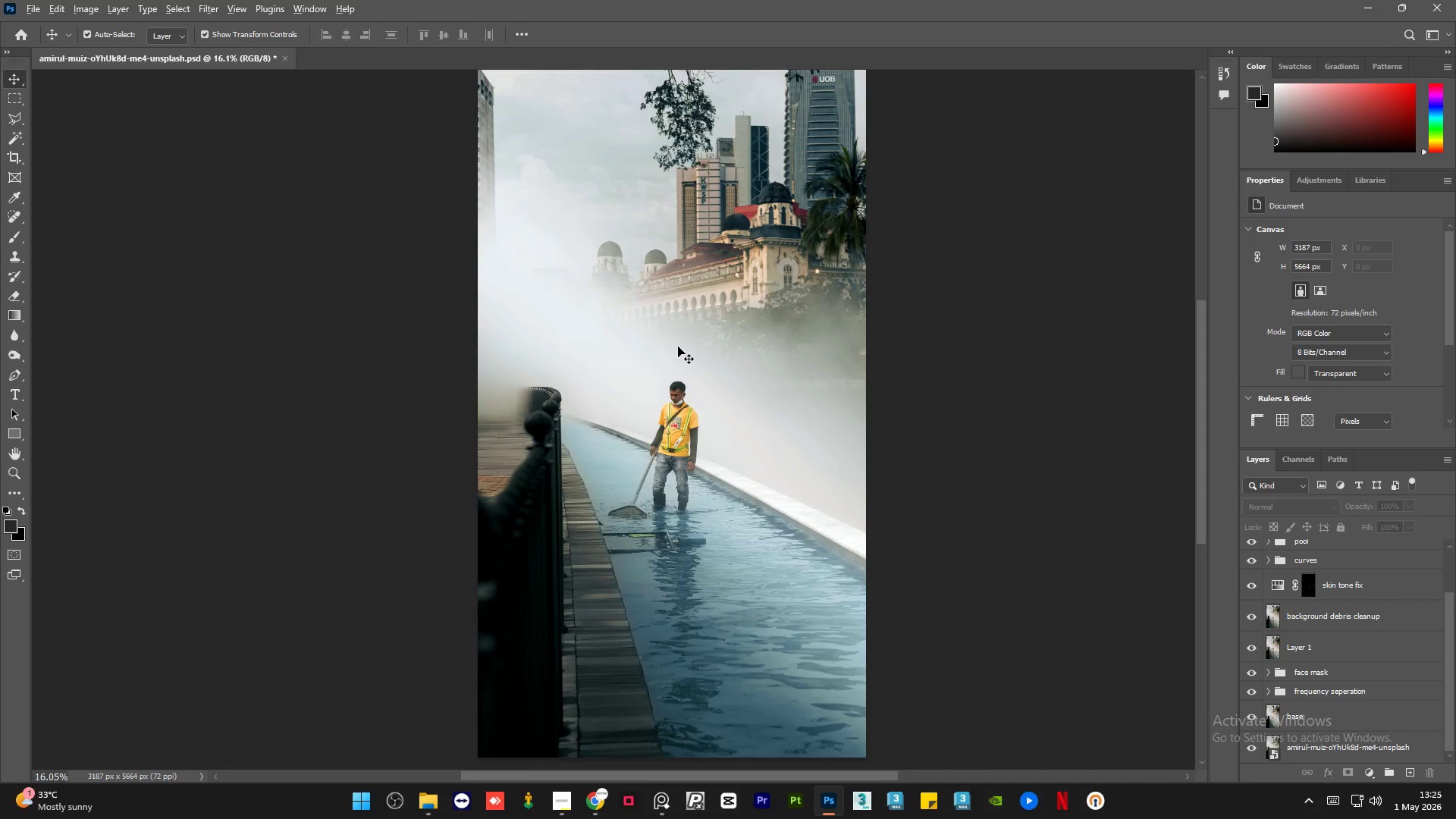 
scroll: coordinate [678, 347], scroll_direction: none, amount: 0.0
 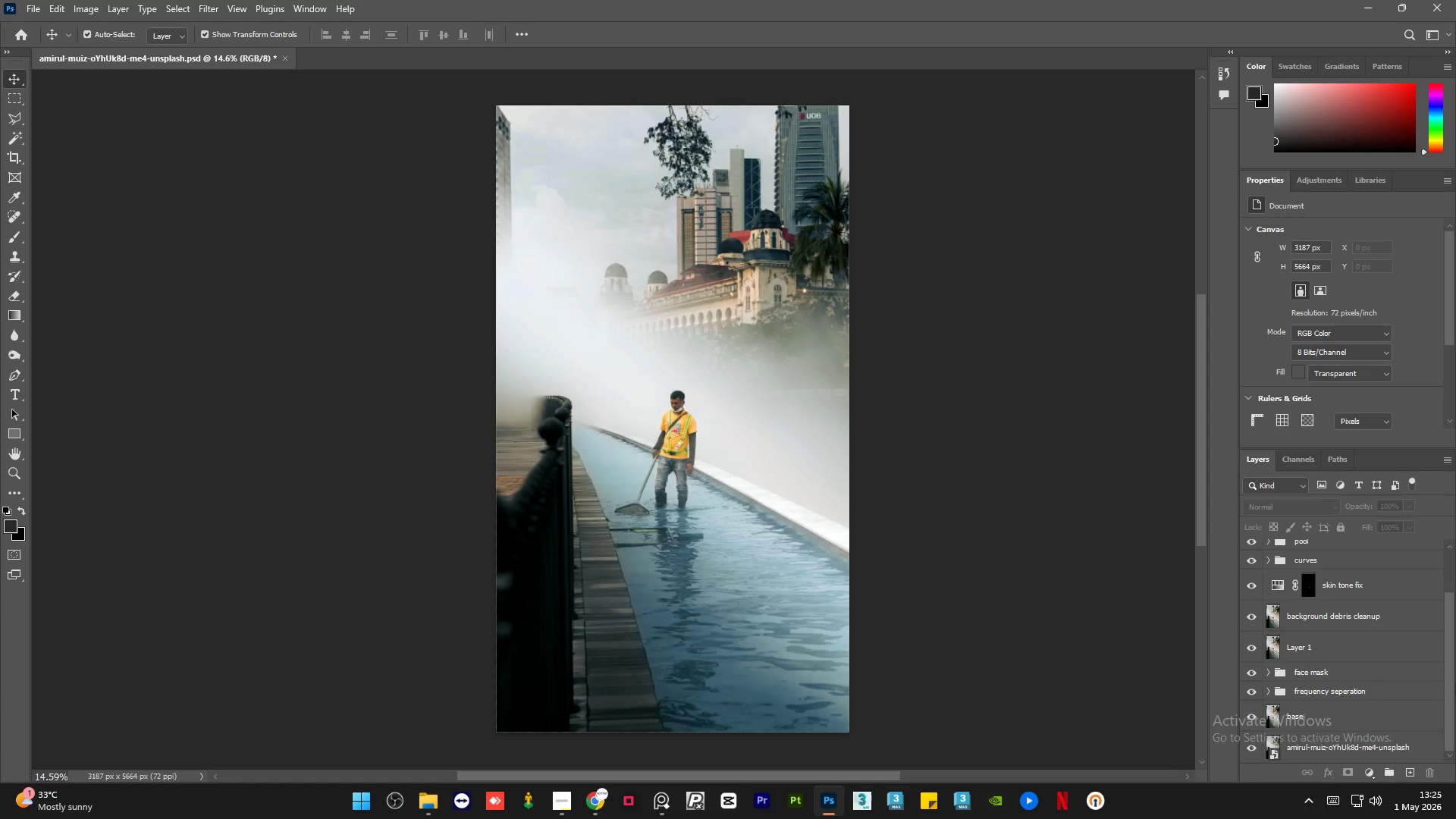 
left_click_drag(start_coordinate=[1452, 675], to_coordinate=[1451, 602])
 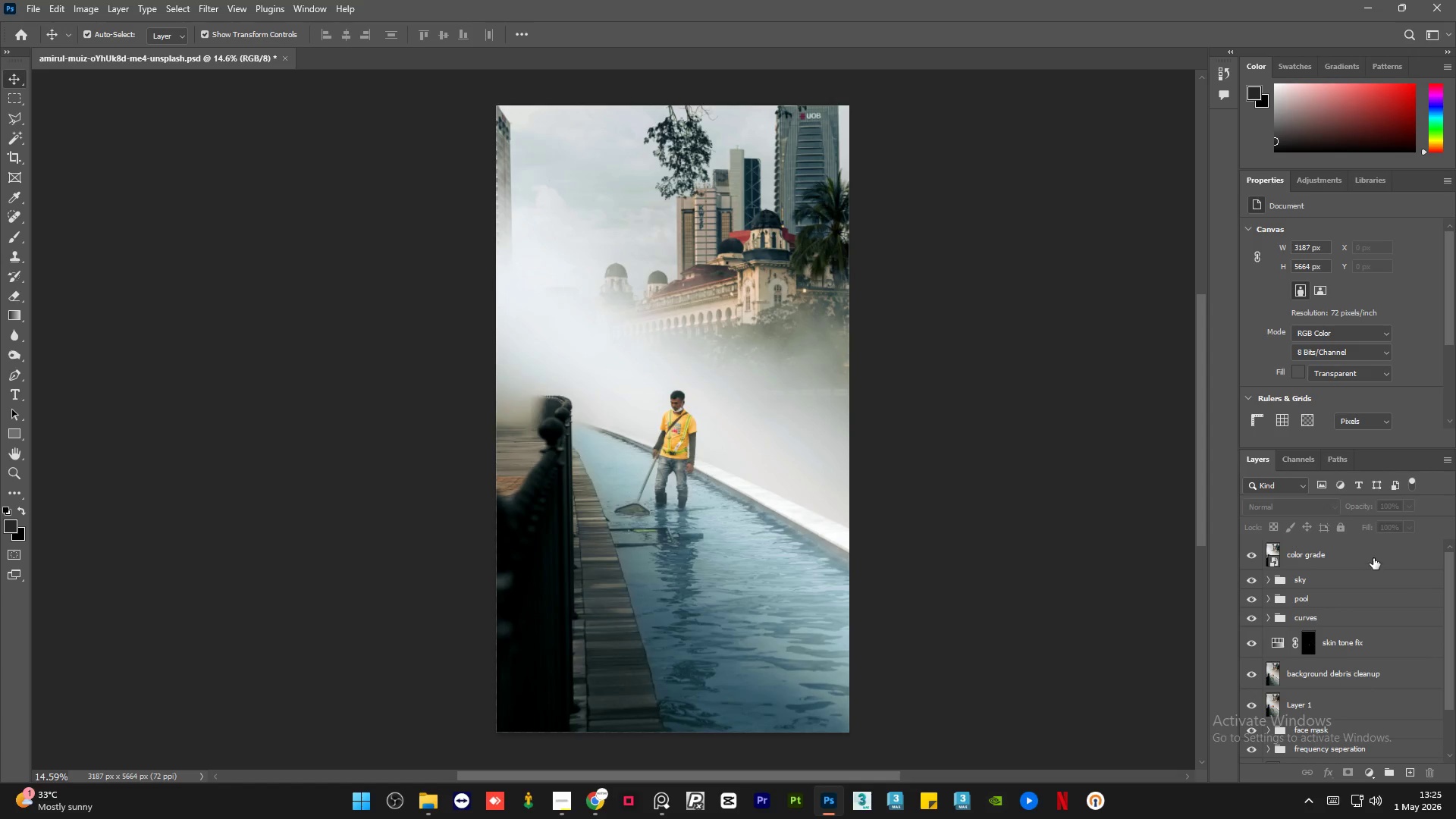 
left_click([1373, 558])
 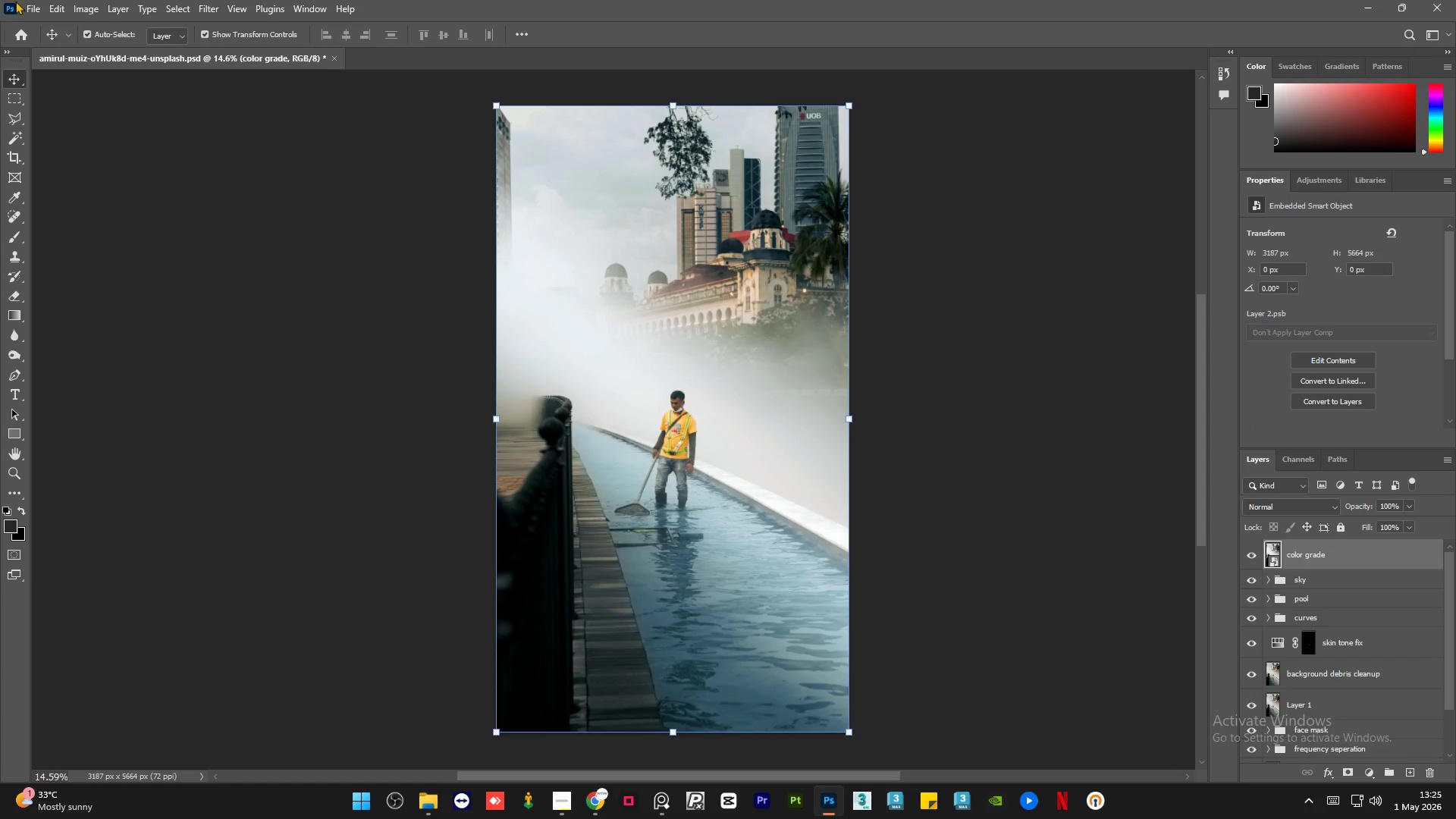 
left_click([206, 13])
 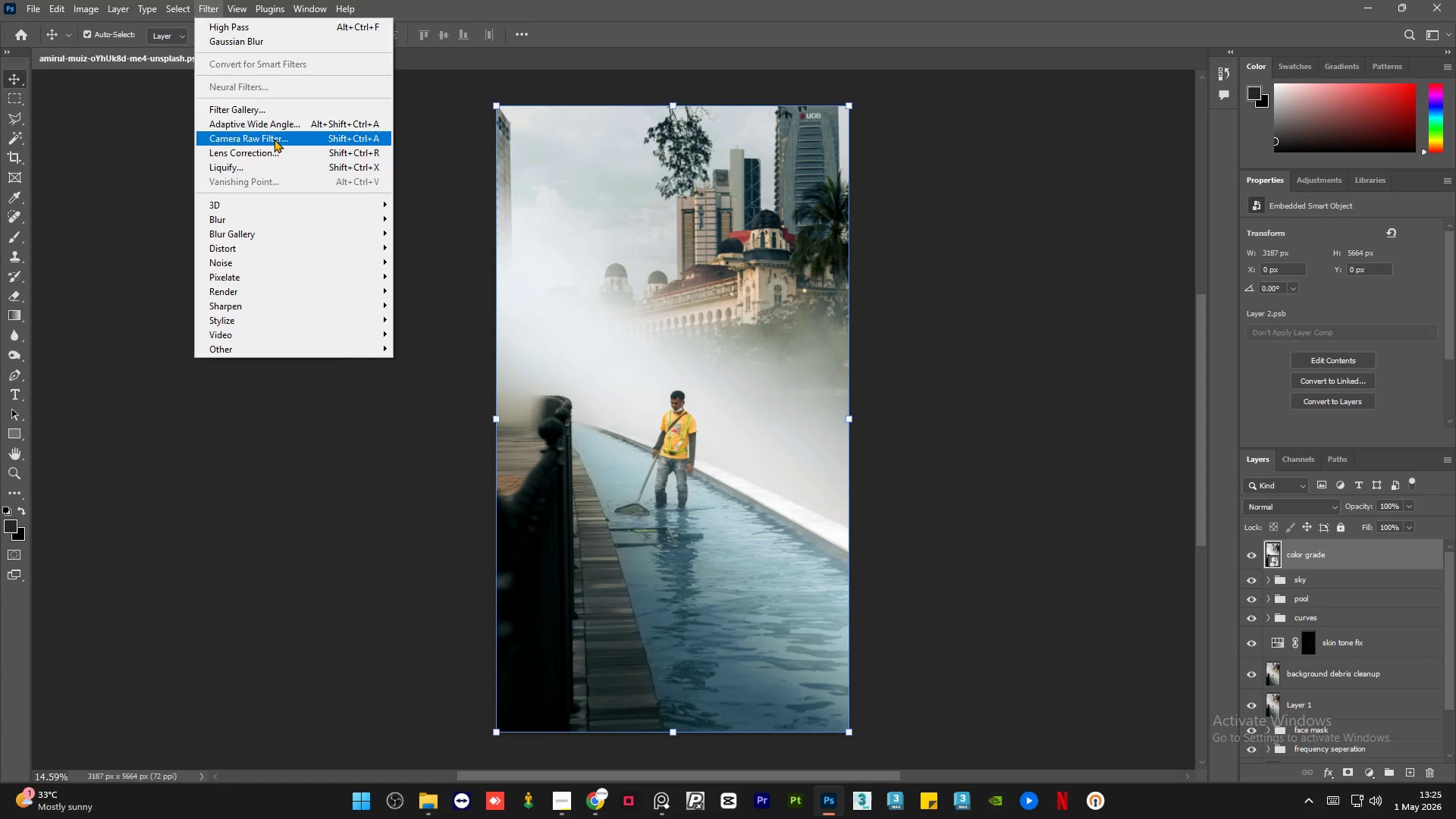 
left_click([274, 139])
 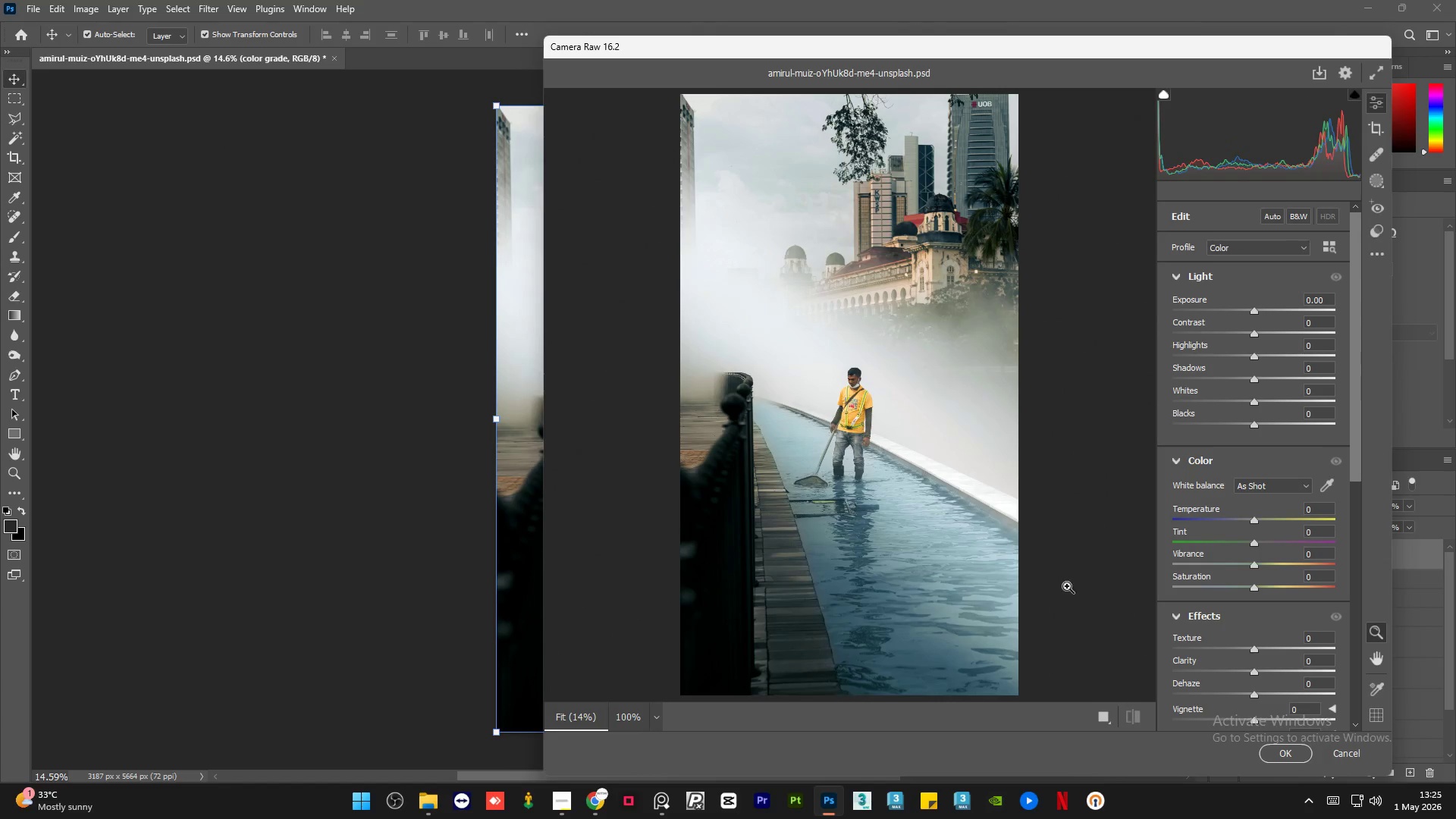 
left_click([1102, 716])
 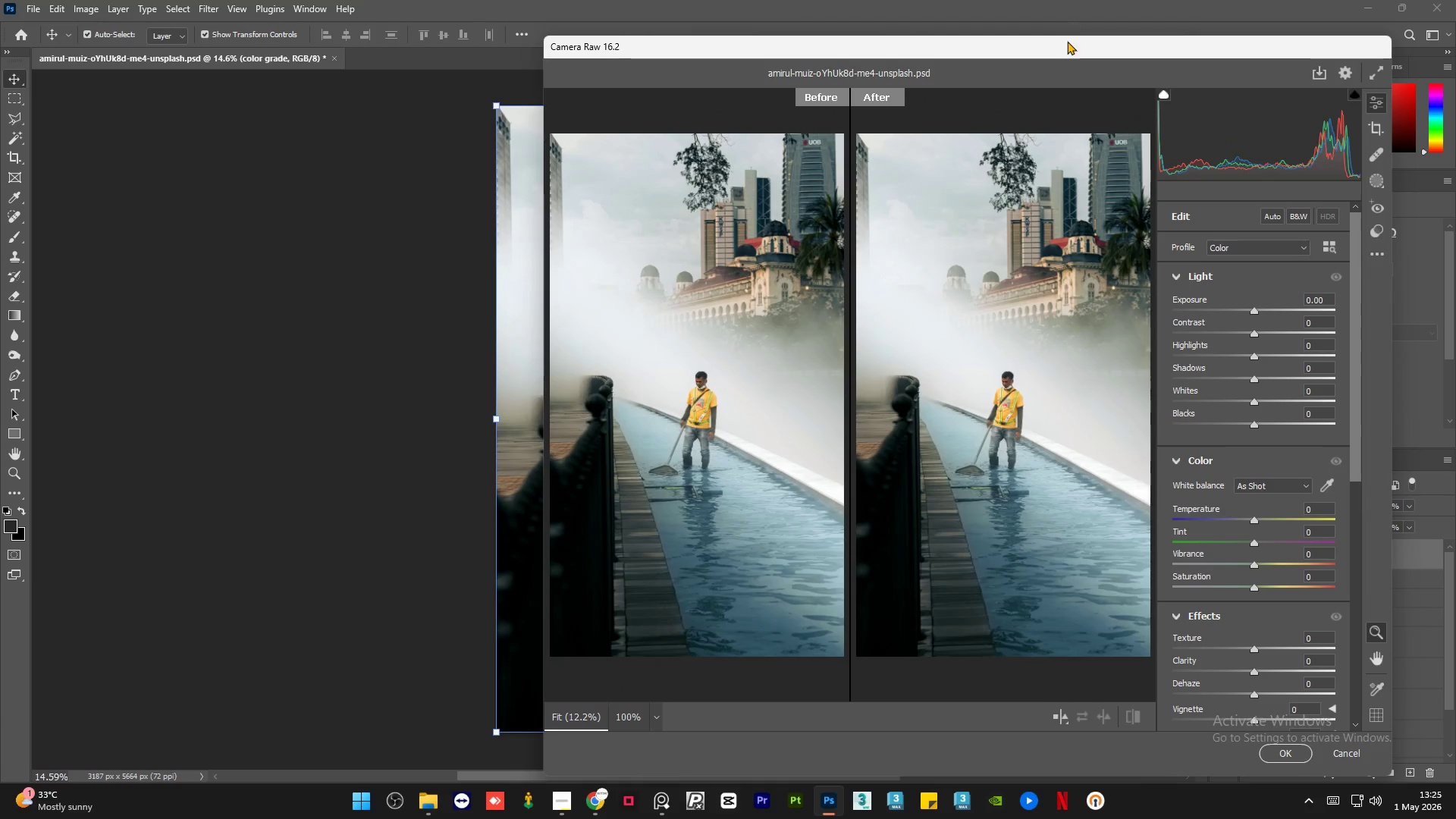 
left_click_drag(start_coordinate=[1065, 47], to_coordinate=[992, 55])
 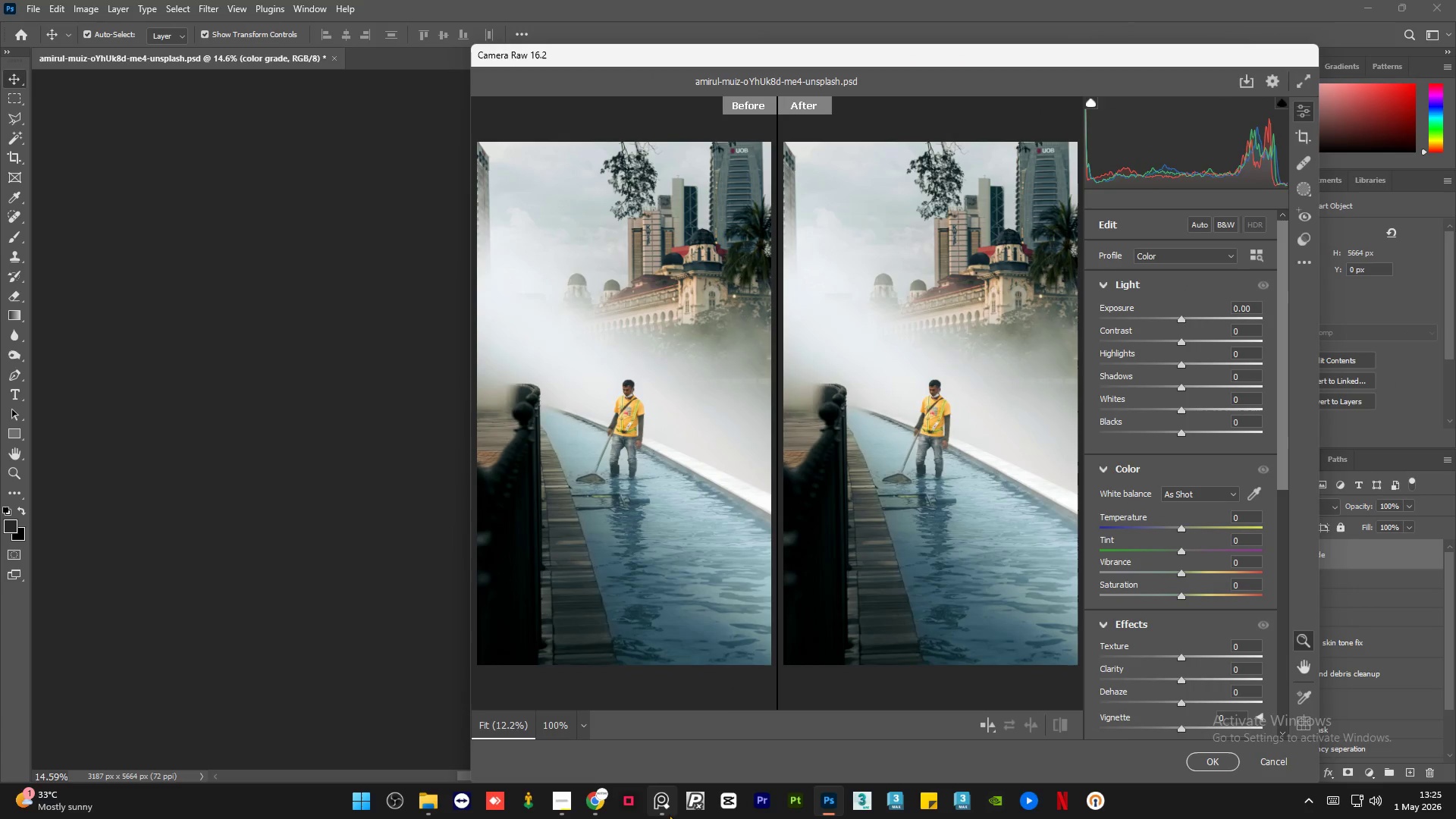 
left_click([663, 805])
 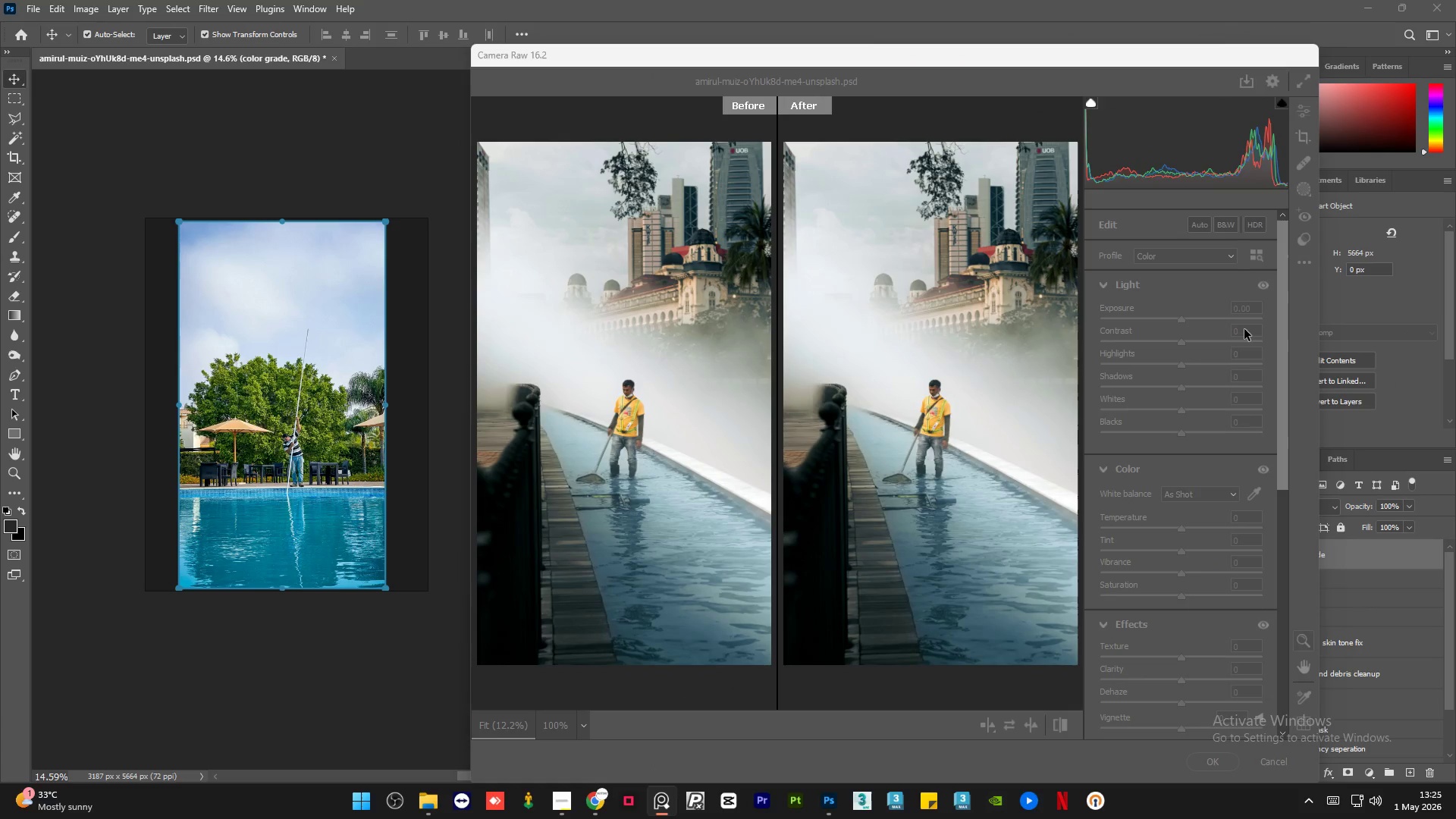 
left_click([1282, 350])
 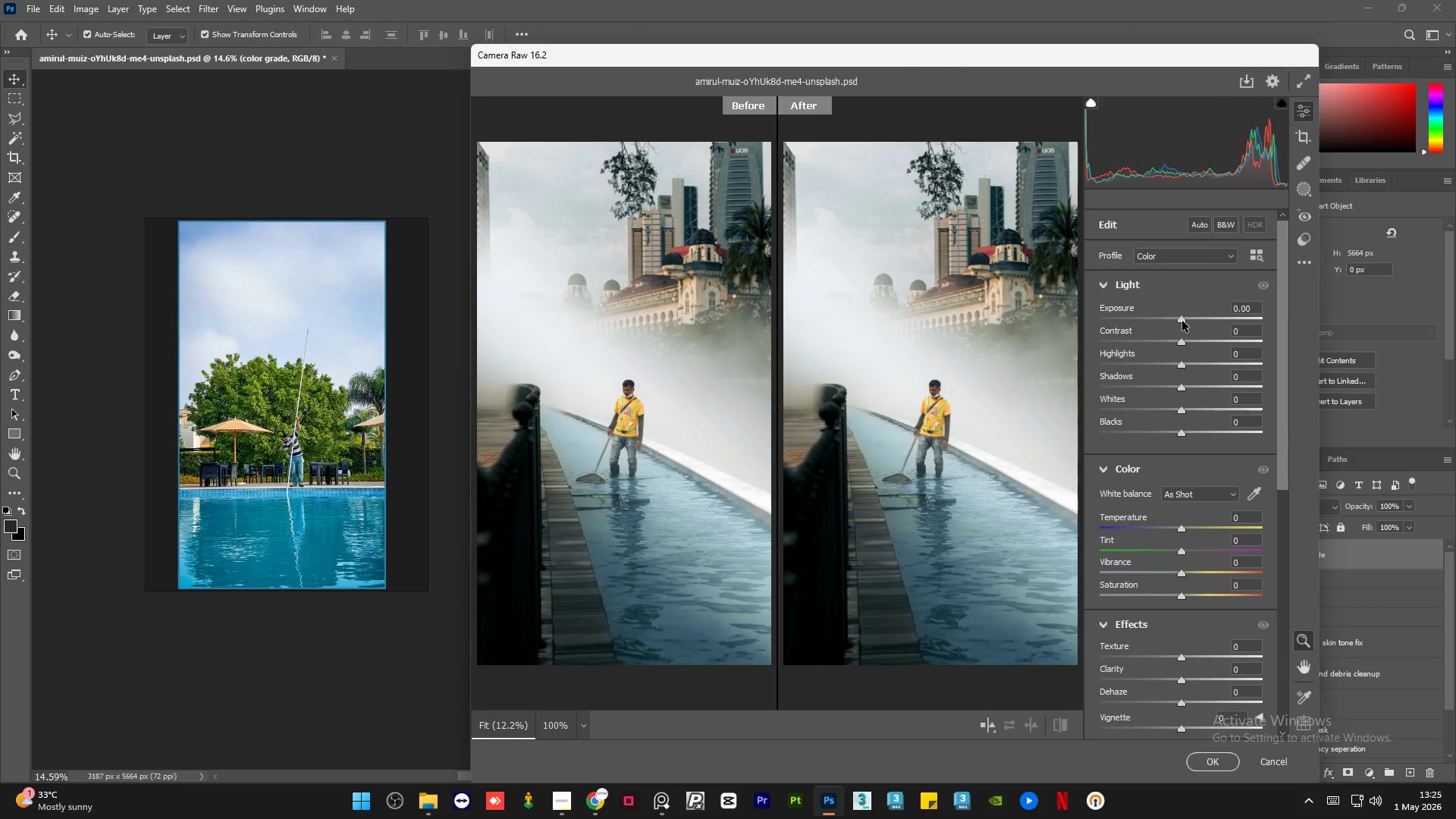 
left_click_drag(start_coordinate=[1182, 321], to_coordinate=[1186, 321])
 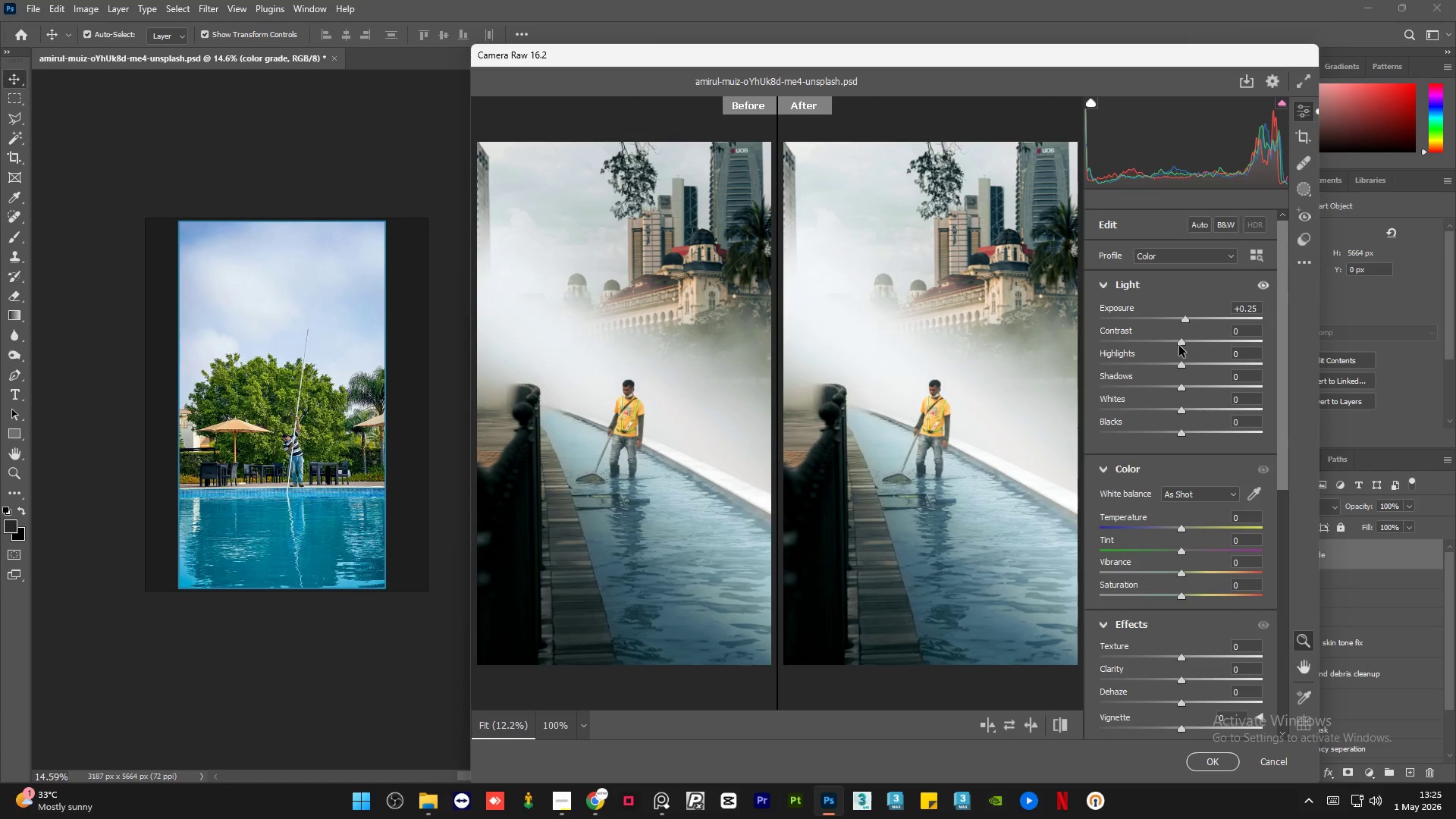 
left_click_drag(start_coordinate=[1179, 345], to_coordinate=[1175, 345])
 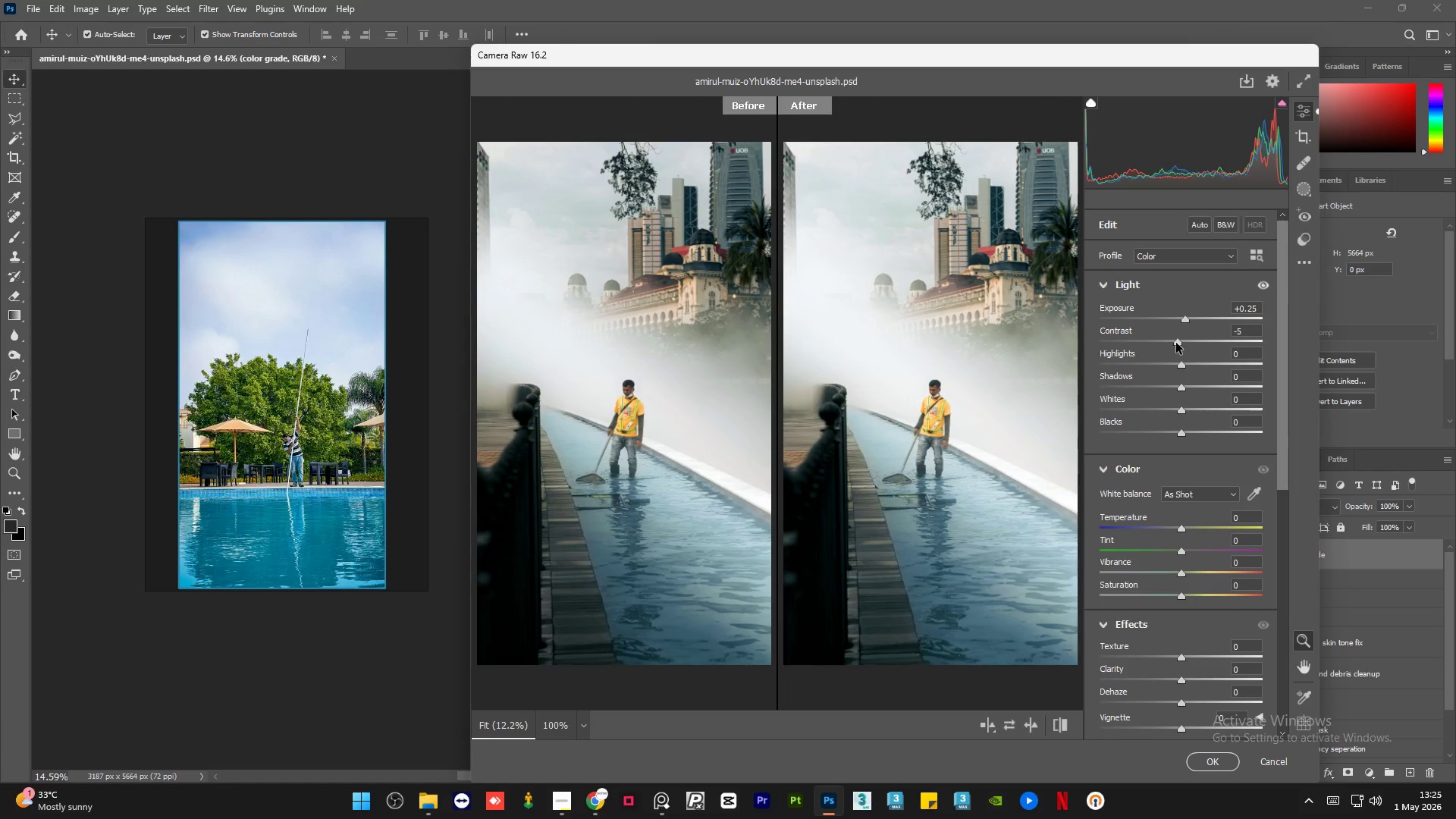 
left_click_drag(start_coordinate=[1177, 343], to_coordinate=[1183, 343])
 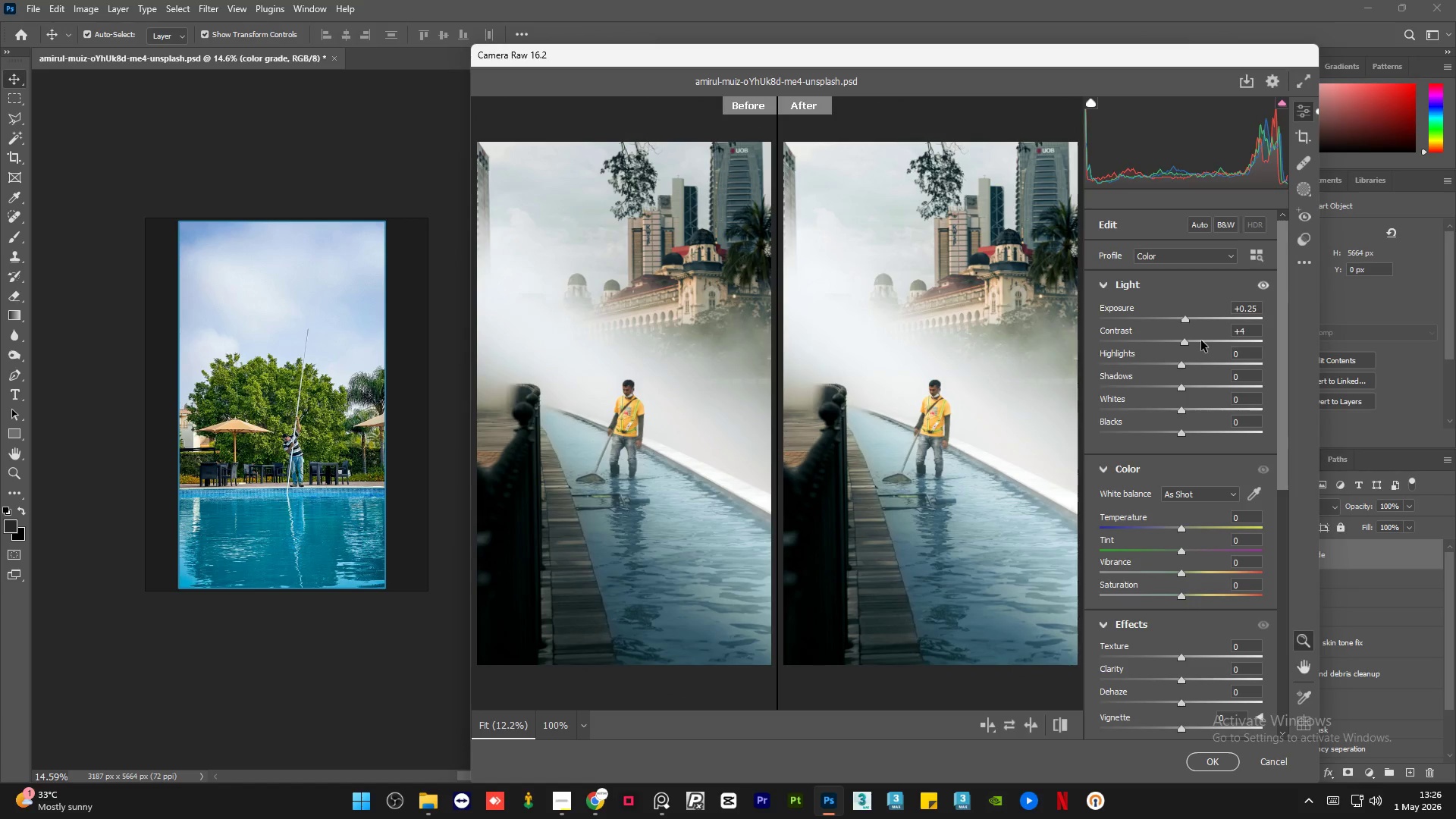 
wait(17.03)
 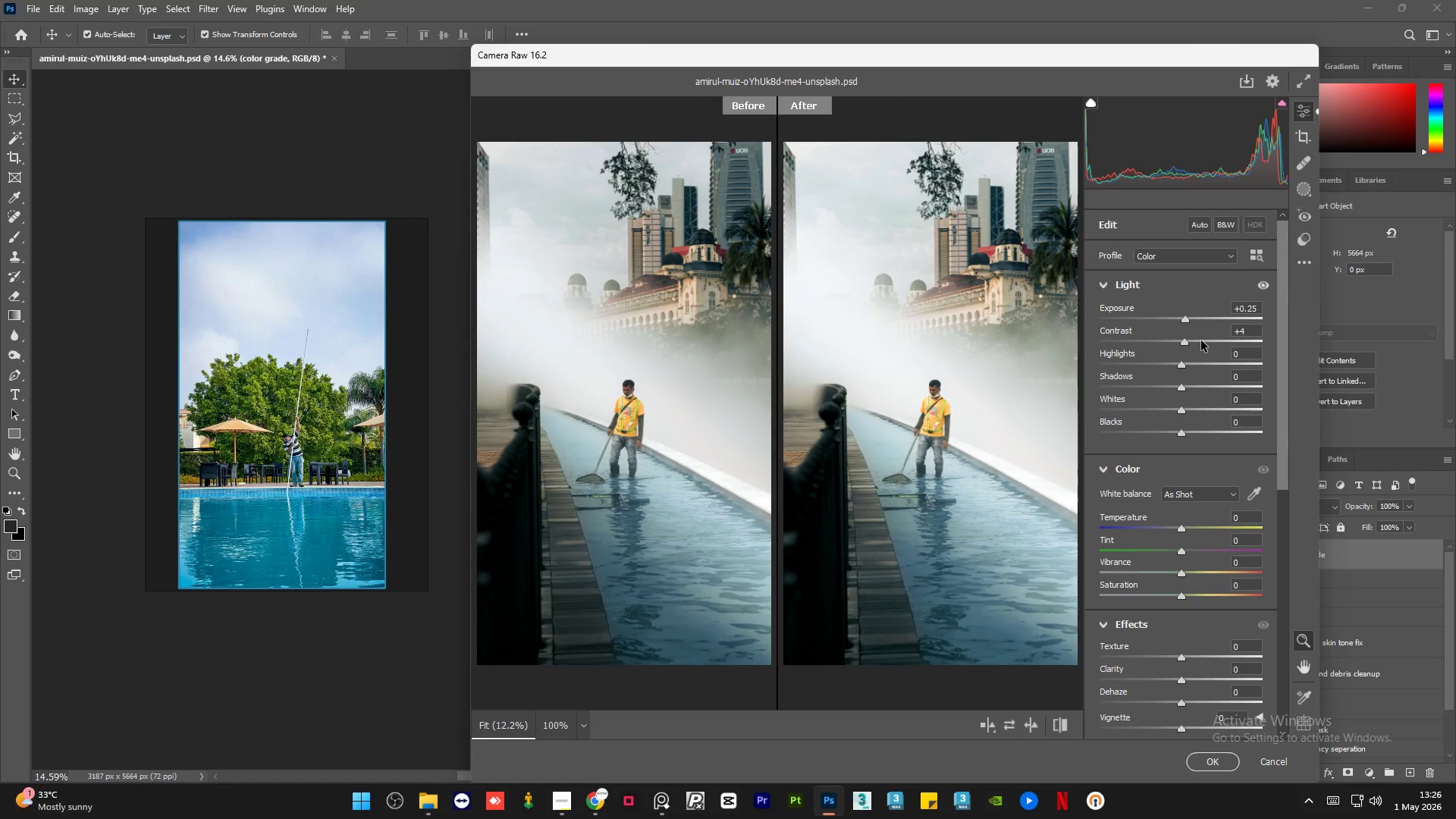 
left_click_drag(start_coordinate=[1179, 364], to_coordinate=[1183, 364])
 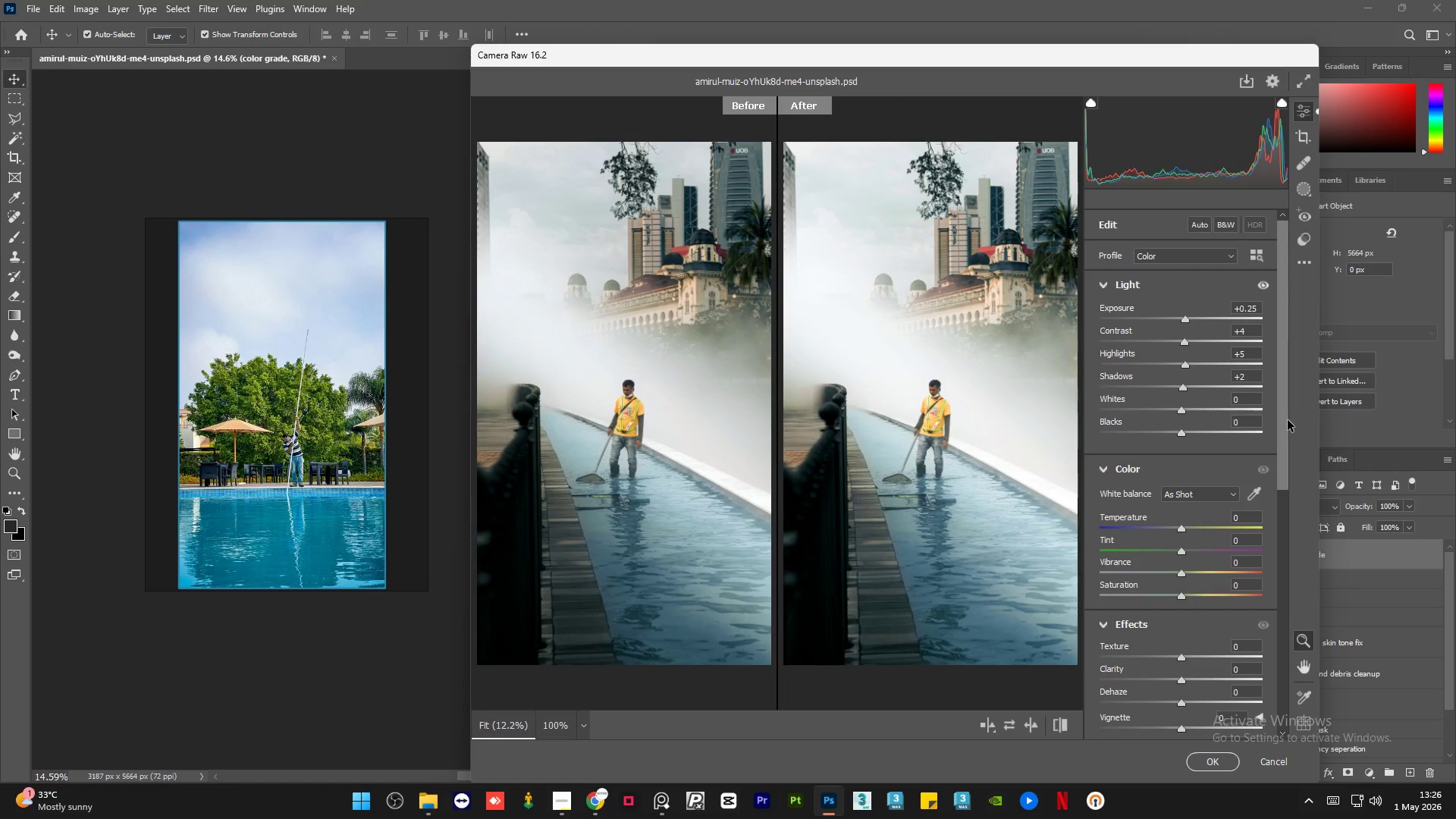 
wait(19.27)
 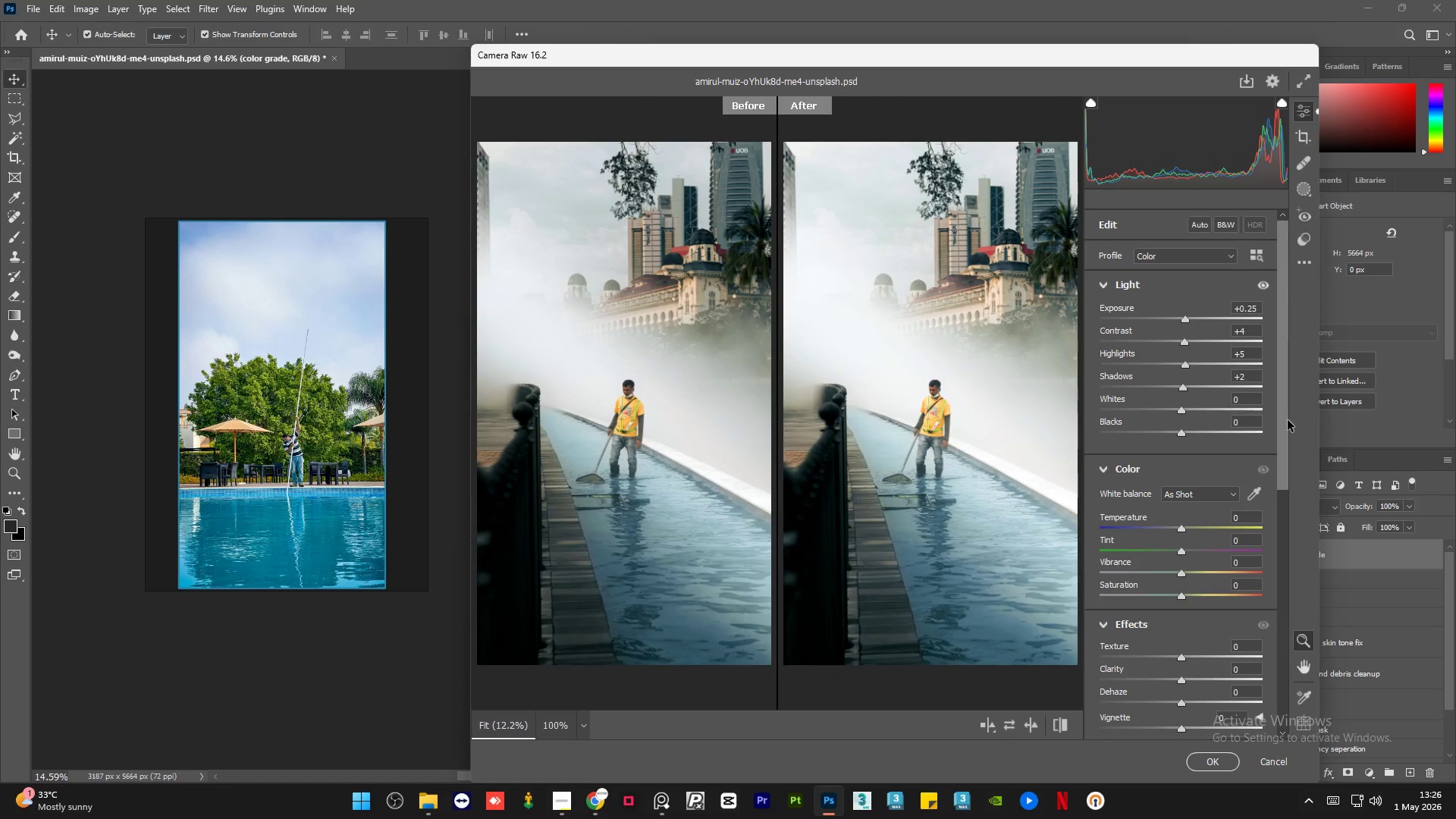 
left_click([1263, 282])
 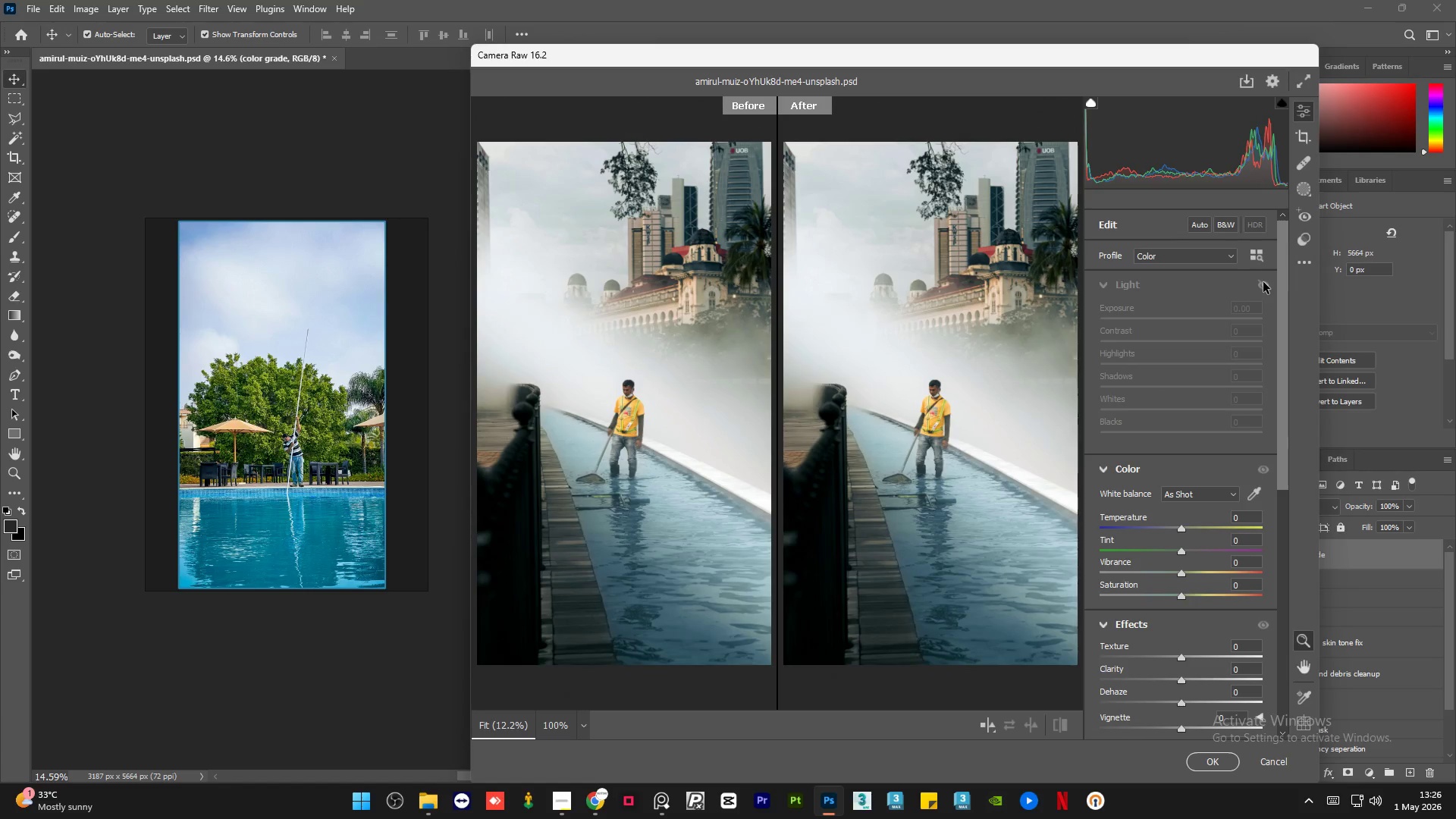 
left_click([1263, 282])
 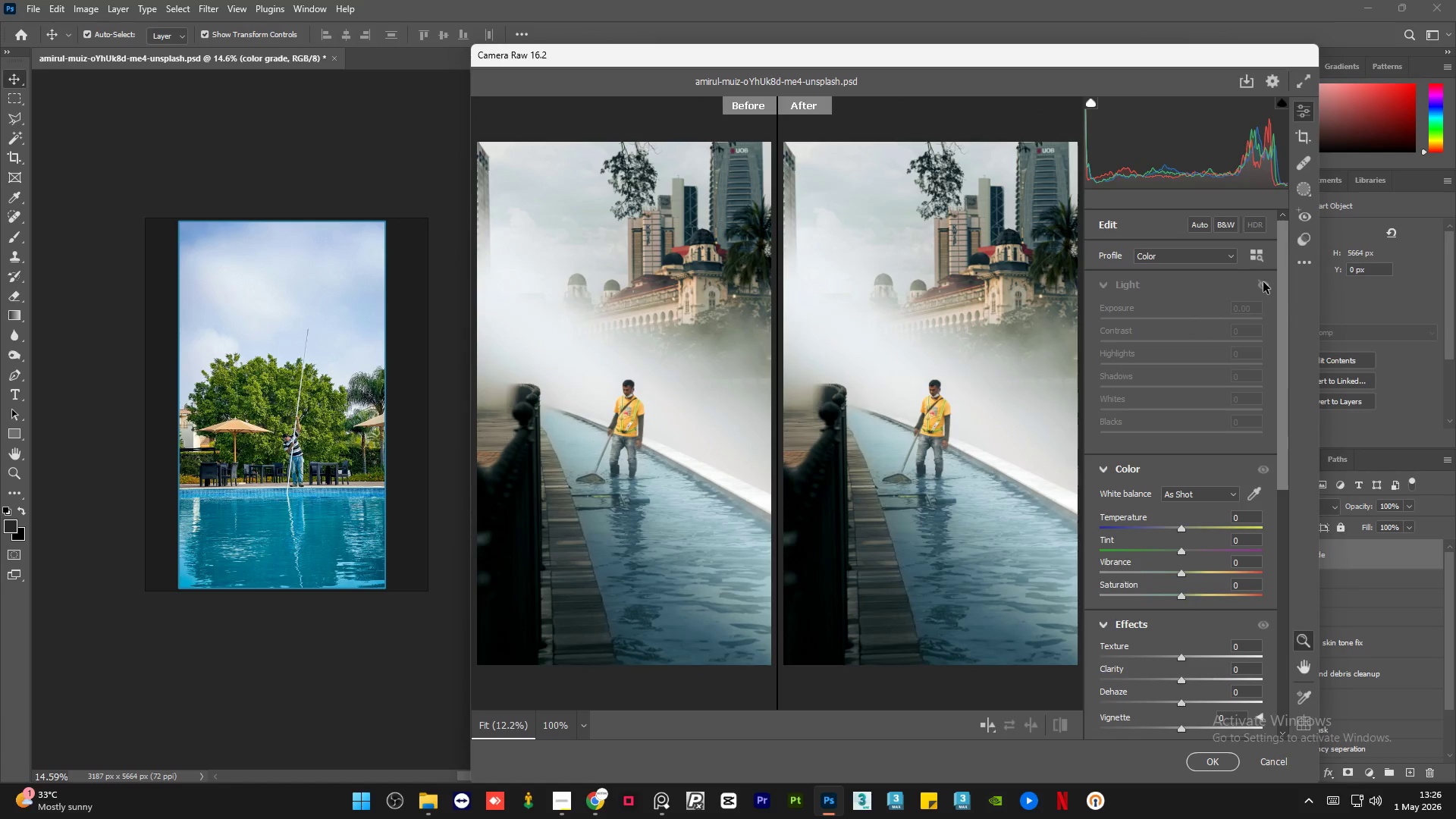 
left_click([1263, 282])
 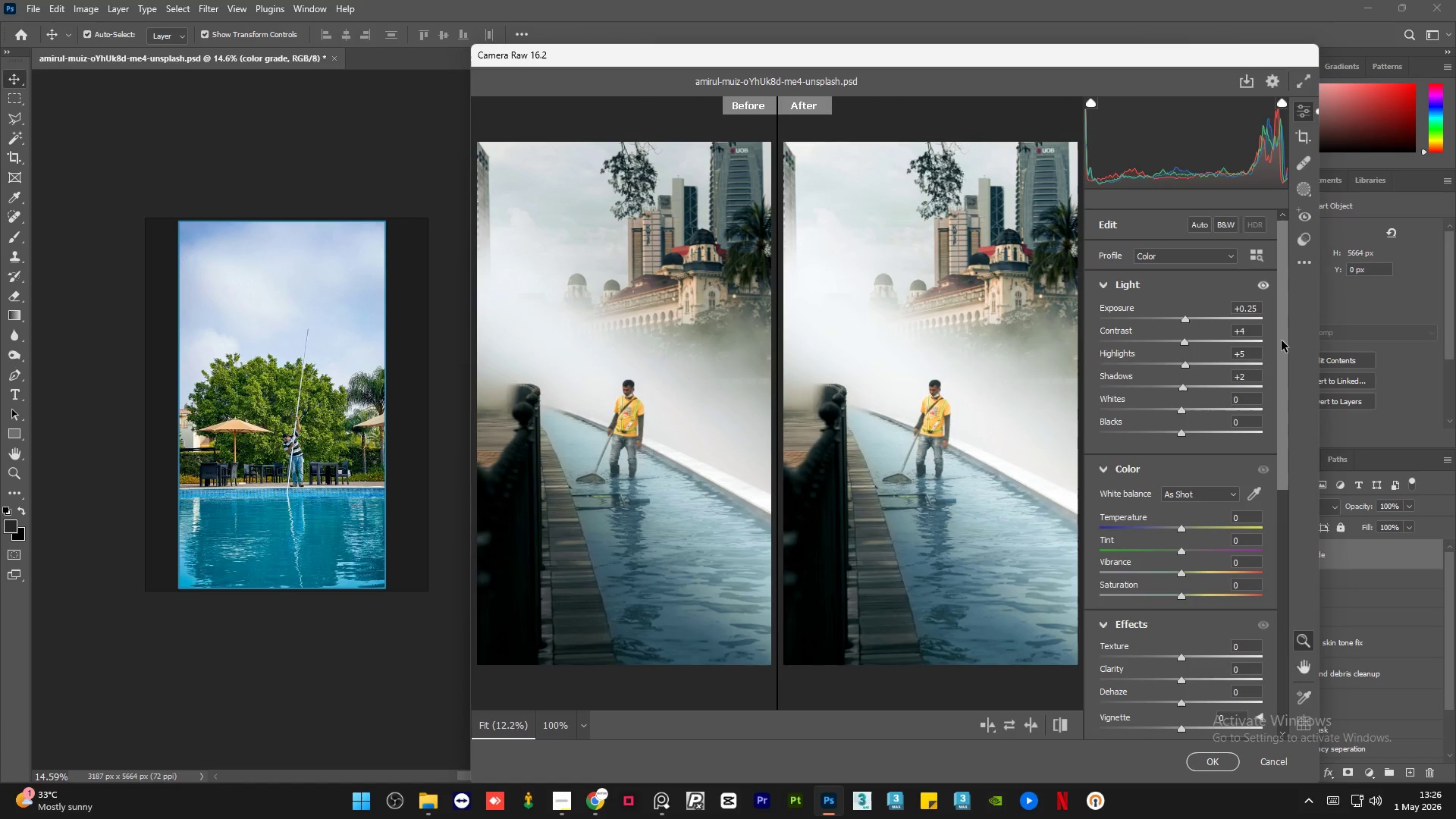 
left_click_drag(start_coordinate=[1282, 342], to_coordinate=[1284, 395])
 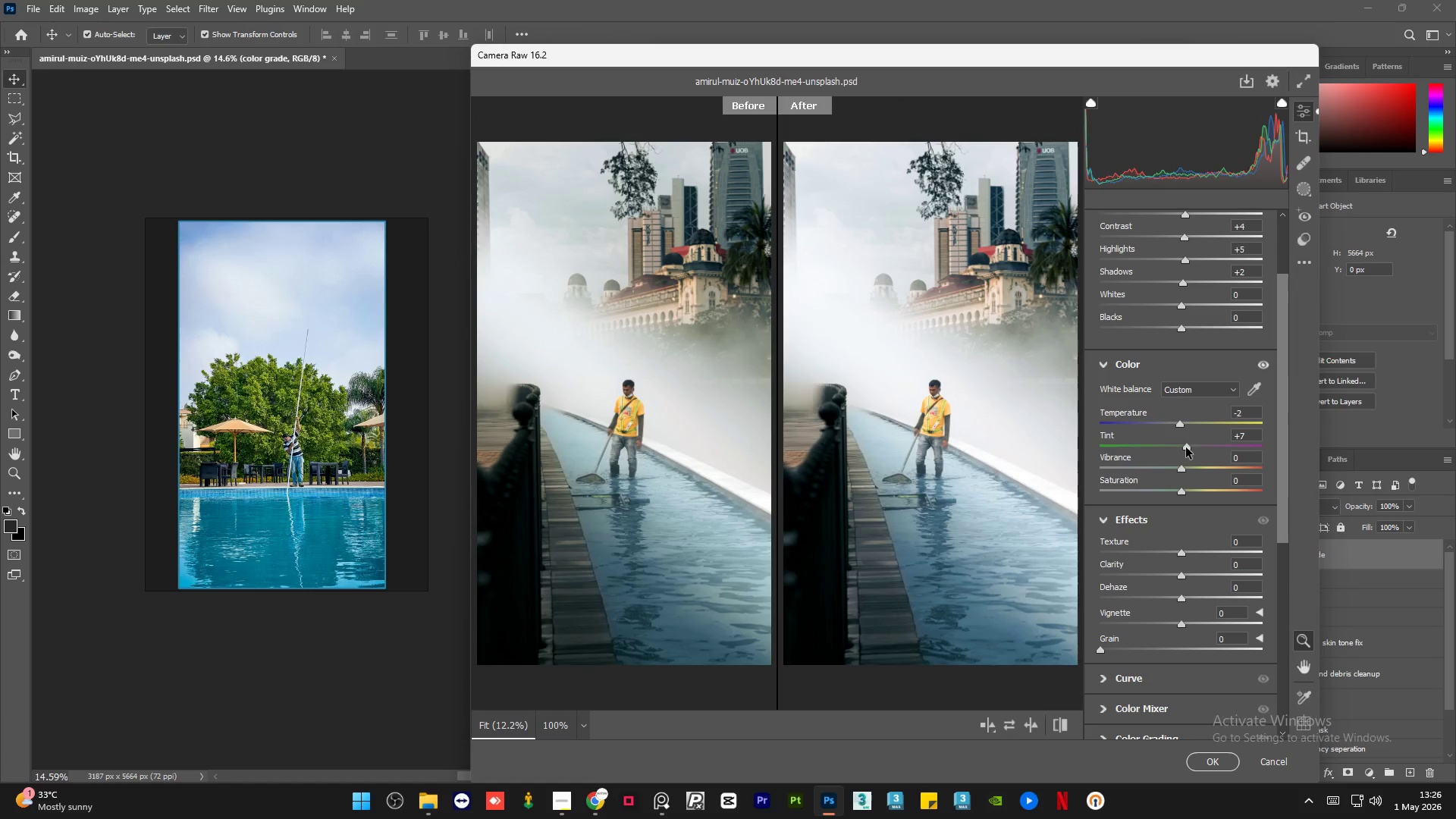 
wait(10.47)
 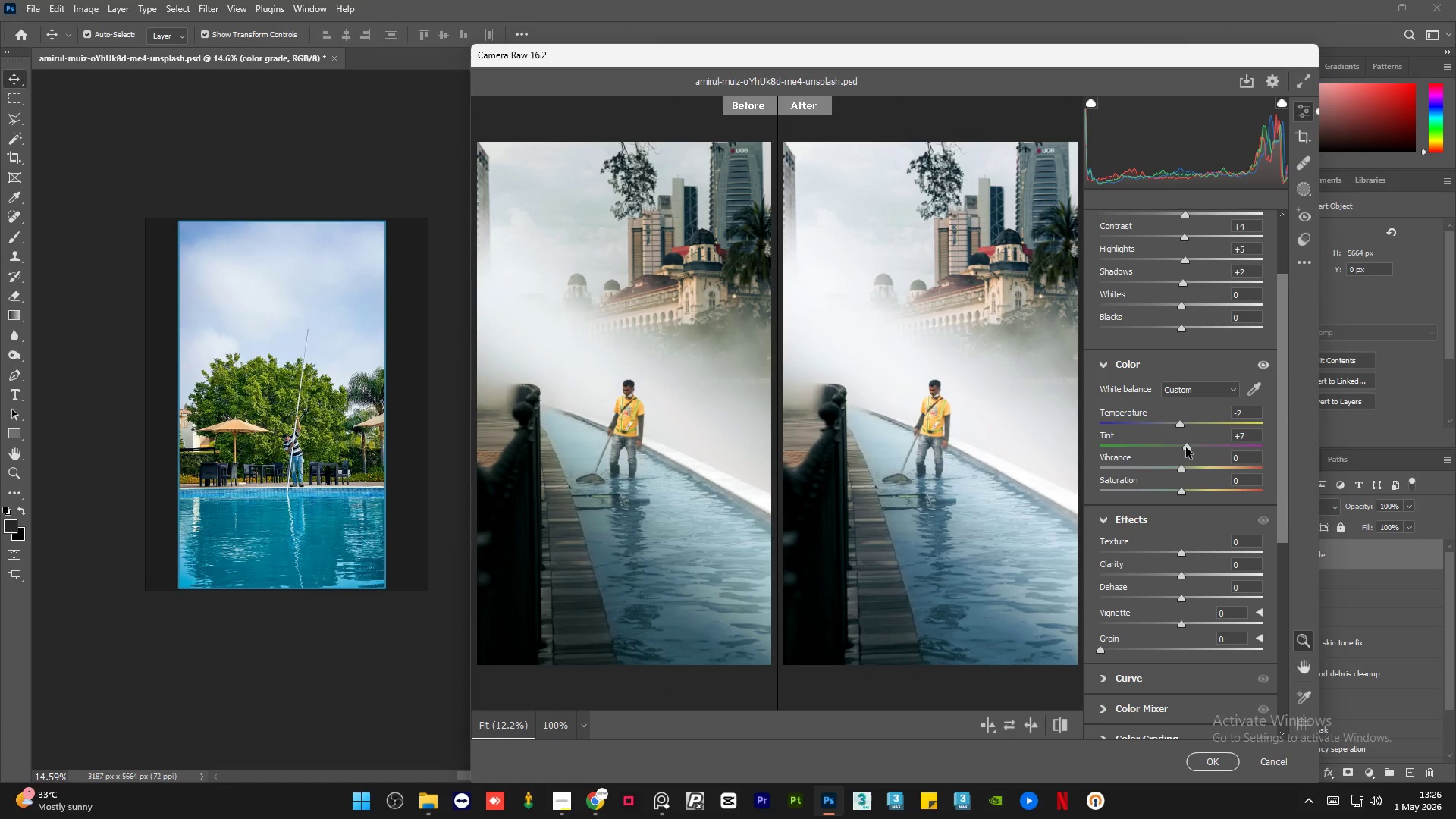 
left_click_drag(start_coordinate=[1181, 468], to_coordinate=[1188, 468])
 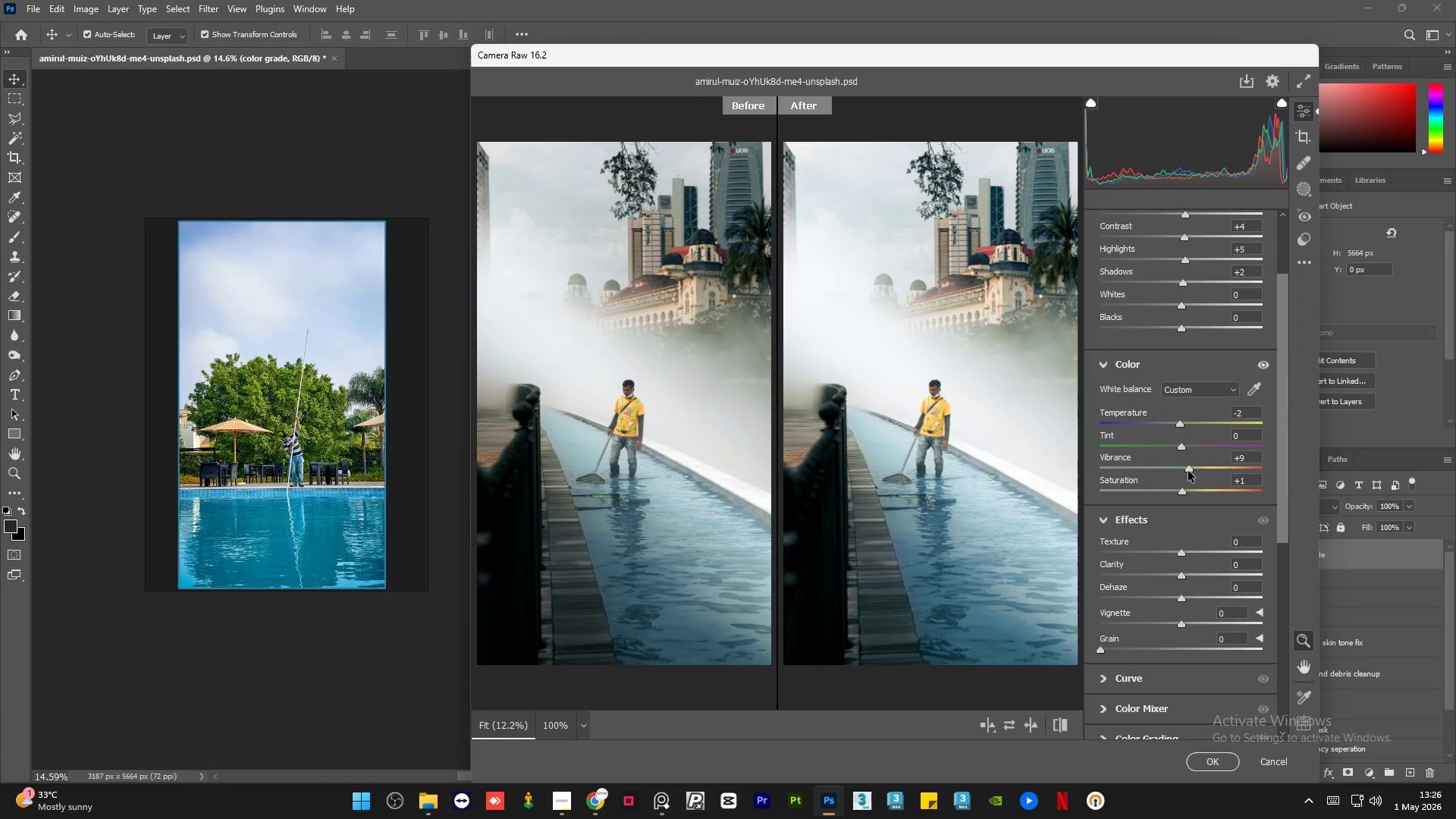 
wait(7.74)
 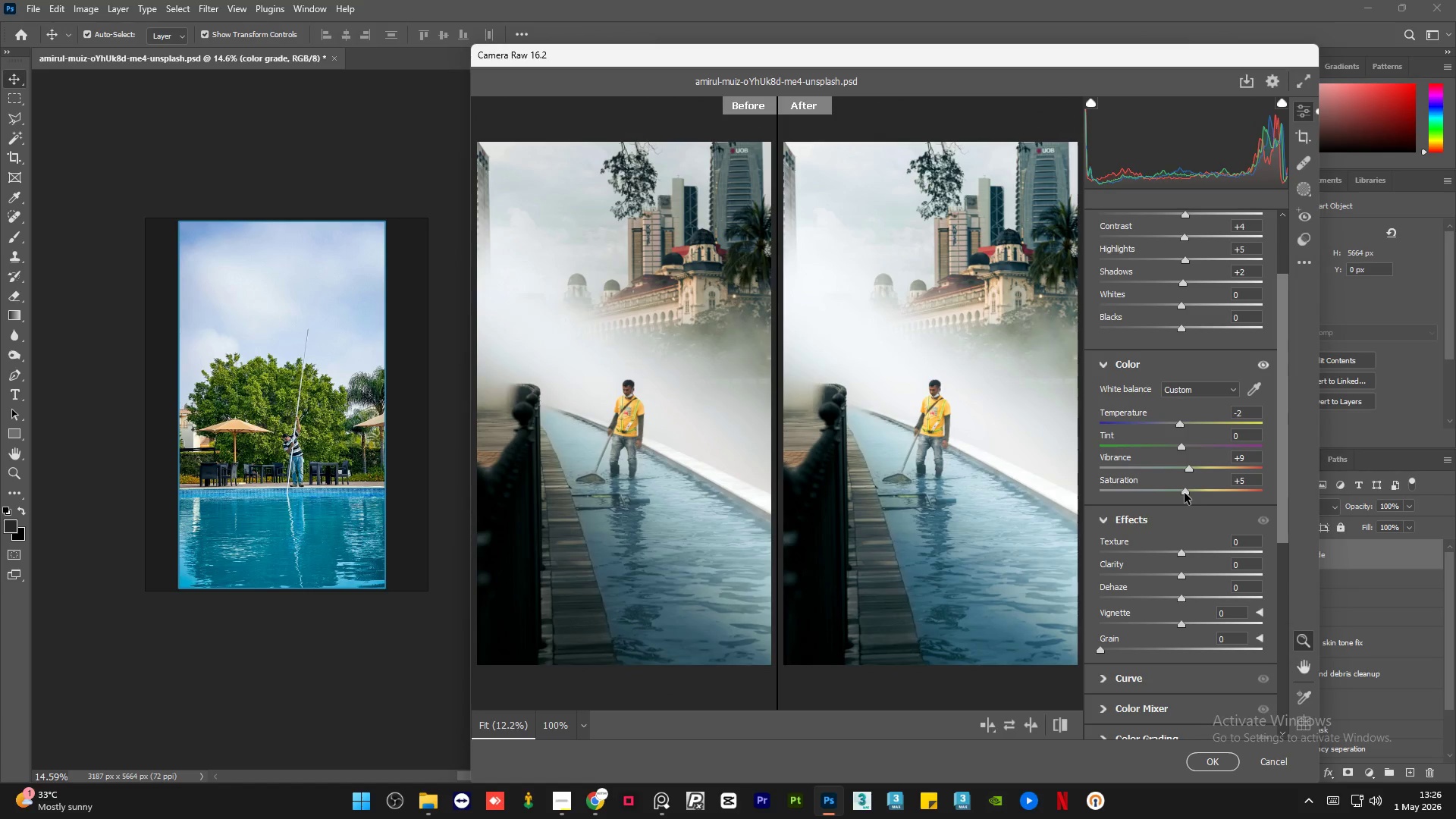 
left_click_drag(start_coordinate=[1285, 450], to_coordinate=[1291, 512])
 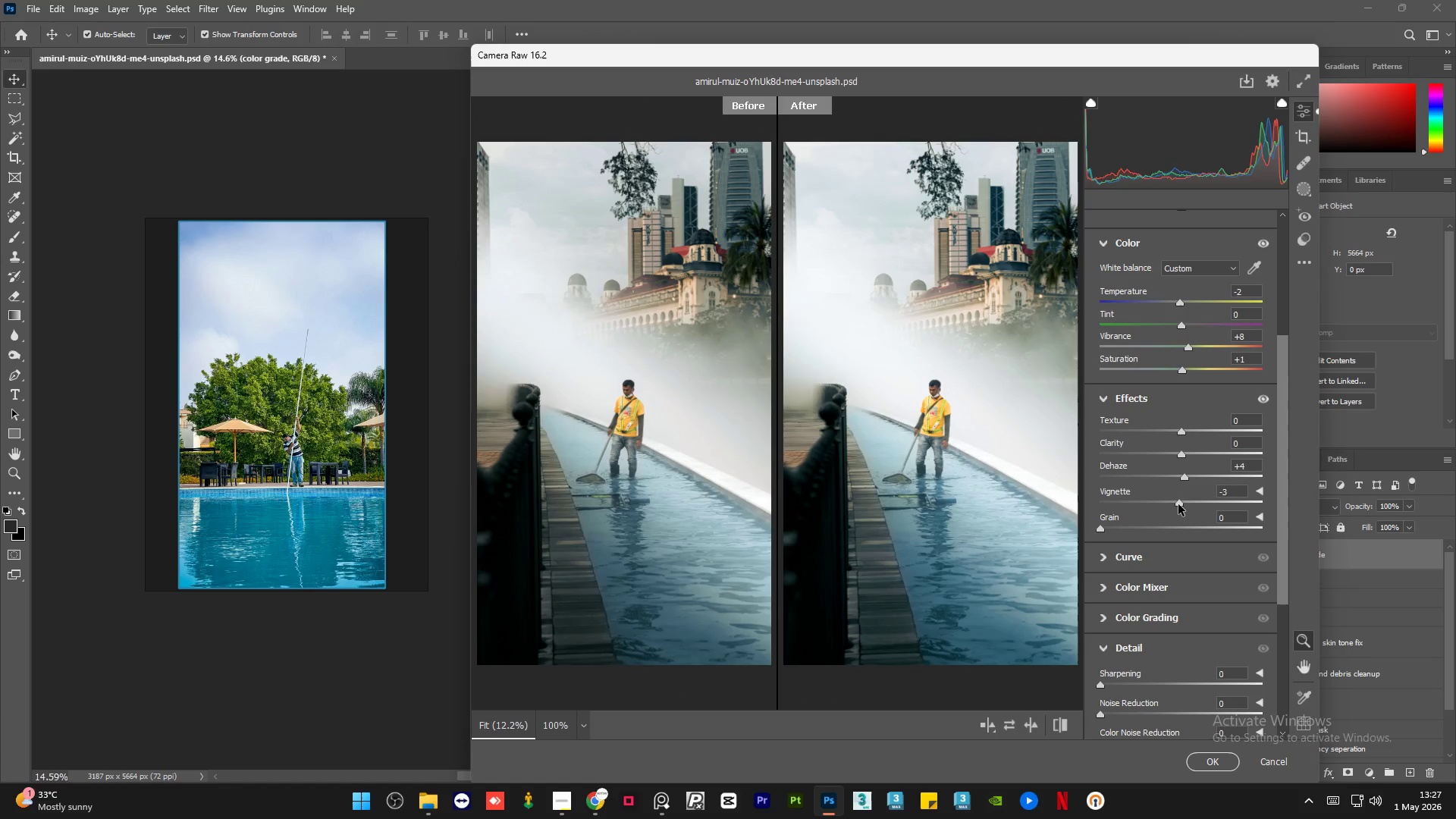 
wait(13.7)
 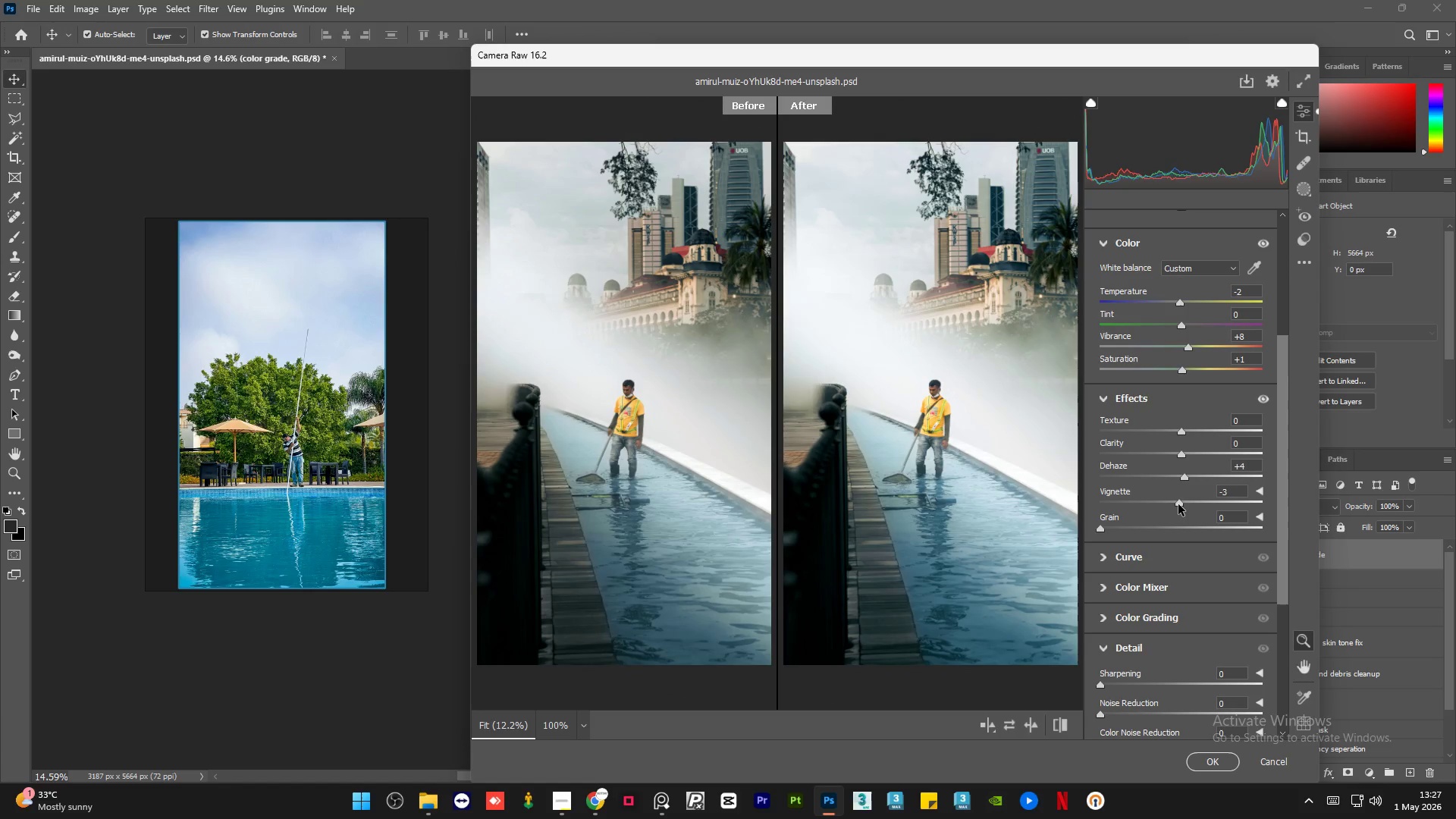 
left_click_drag(start_coordinate=[1284, 513], to_coordinate=[1286, 577])
 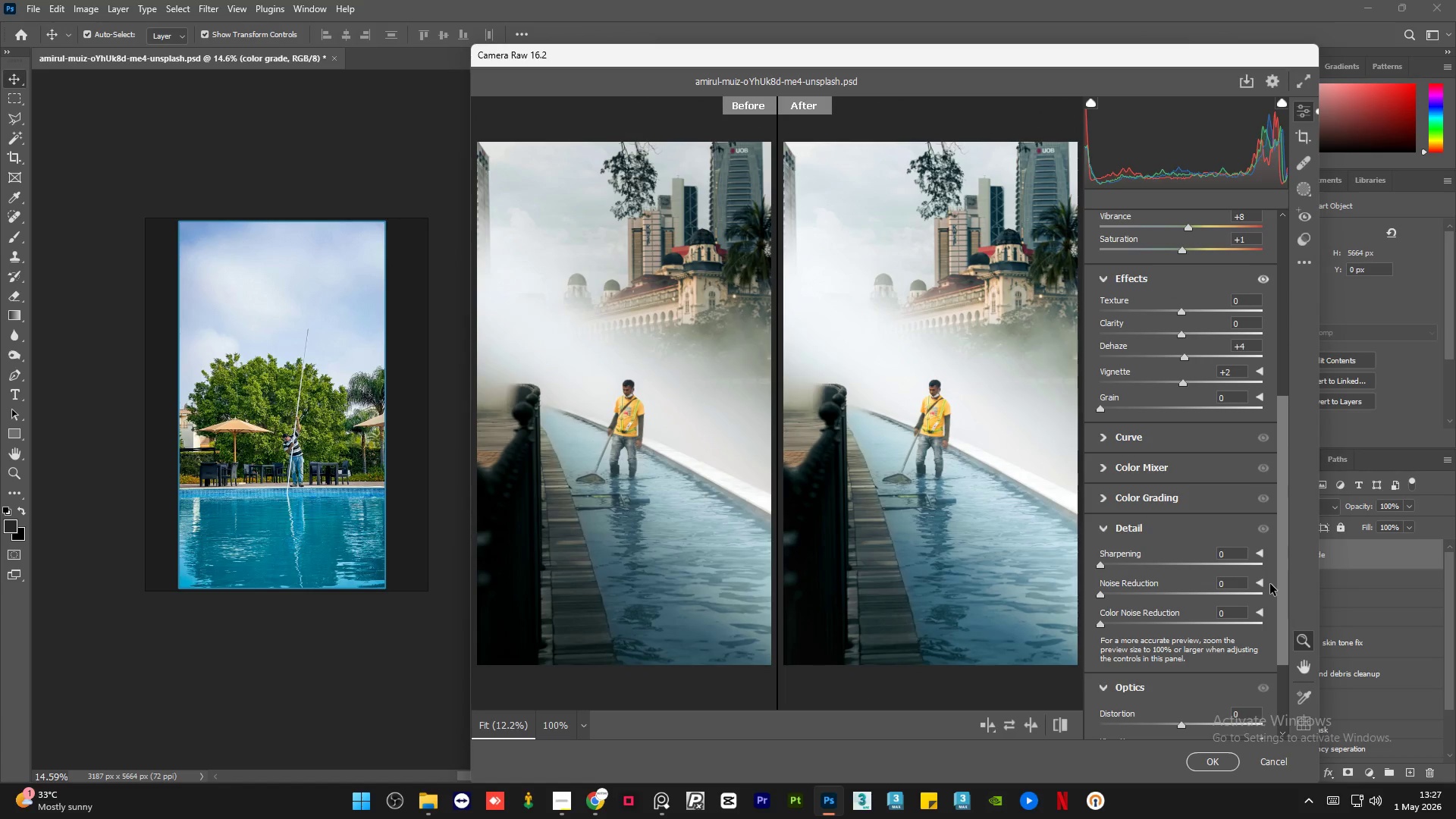 
wait(5.58)
 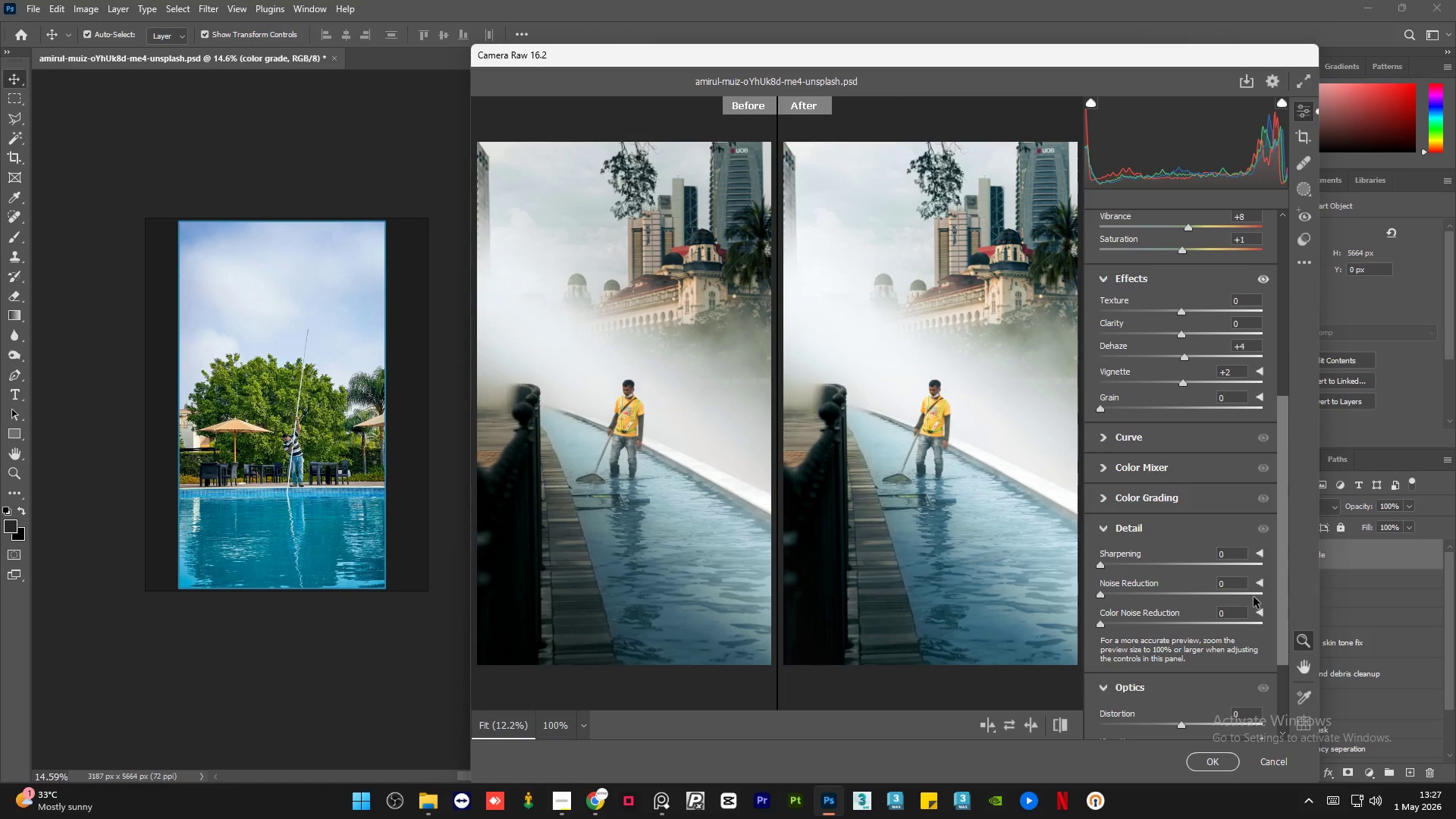 
left_click_drag(start_coordinate=[1284, 521], to_coordinate=[1288, 610])
 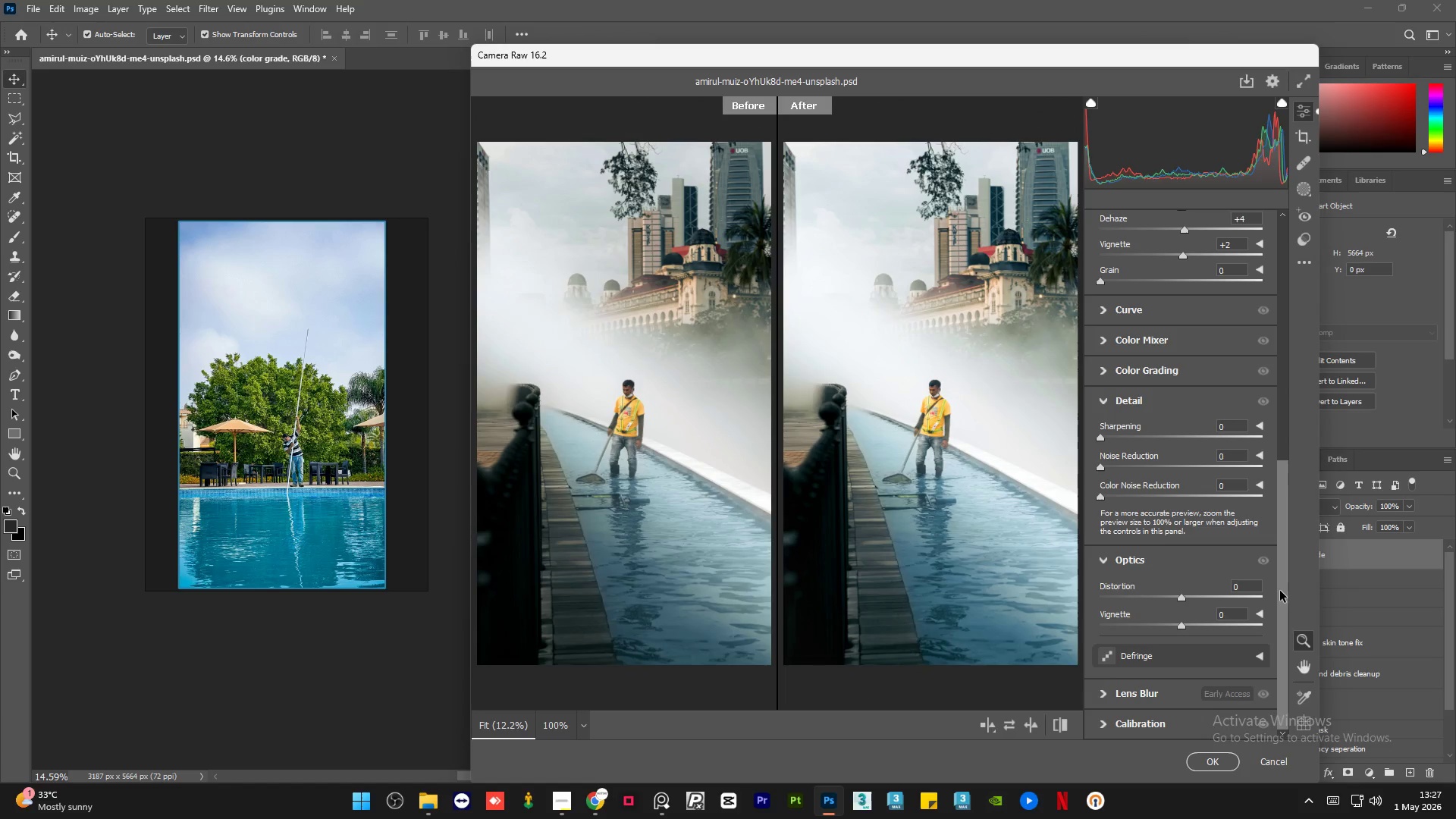 
left_click_drag(start_coordinate=[1281, 589], to_coordinate=[1282, 583])
 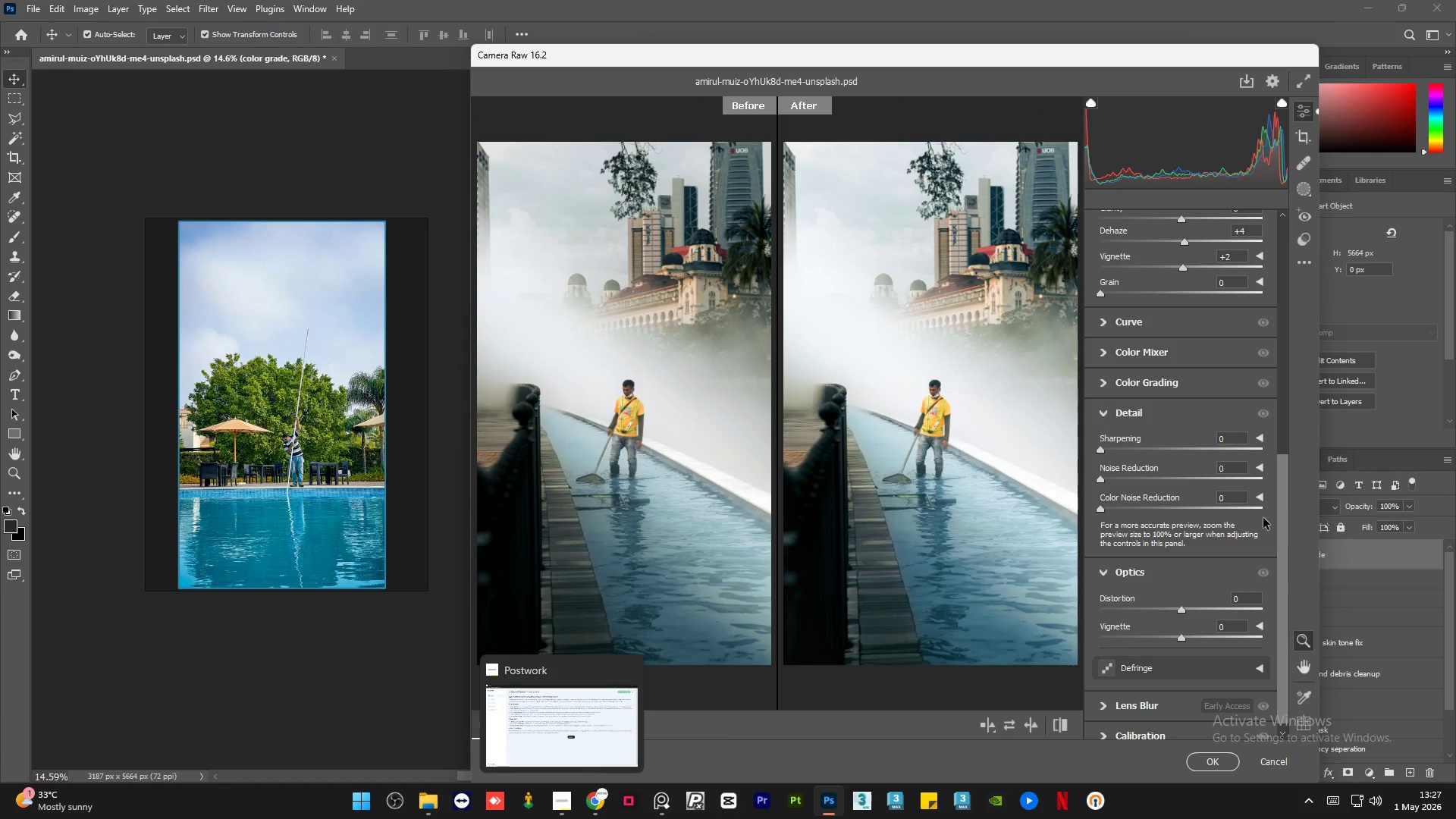 
left_click([1254, 451])
 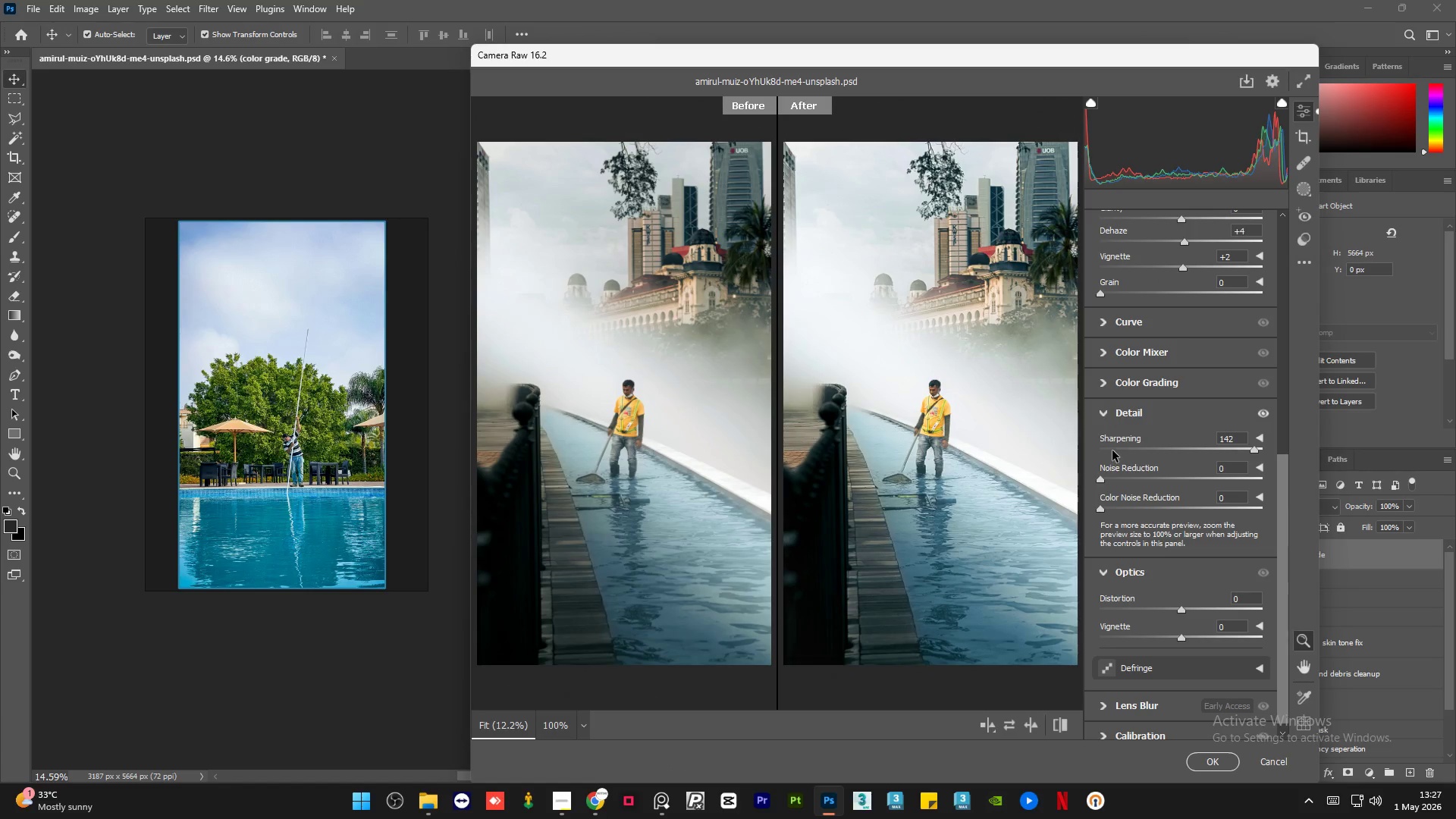 
left_click_drag(start_coordinate=[1111, 450], to_coordinate=[1086, 448])
 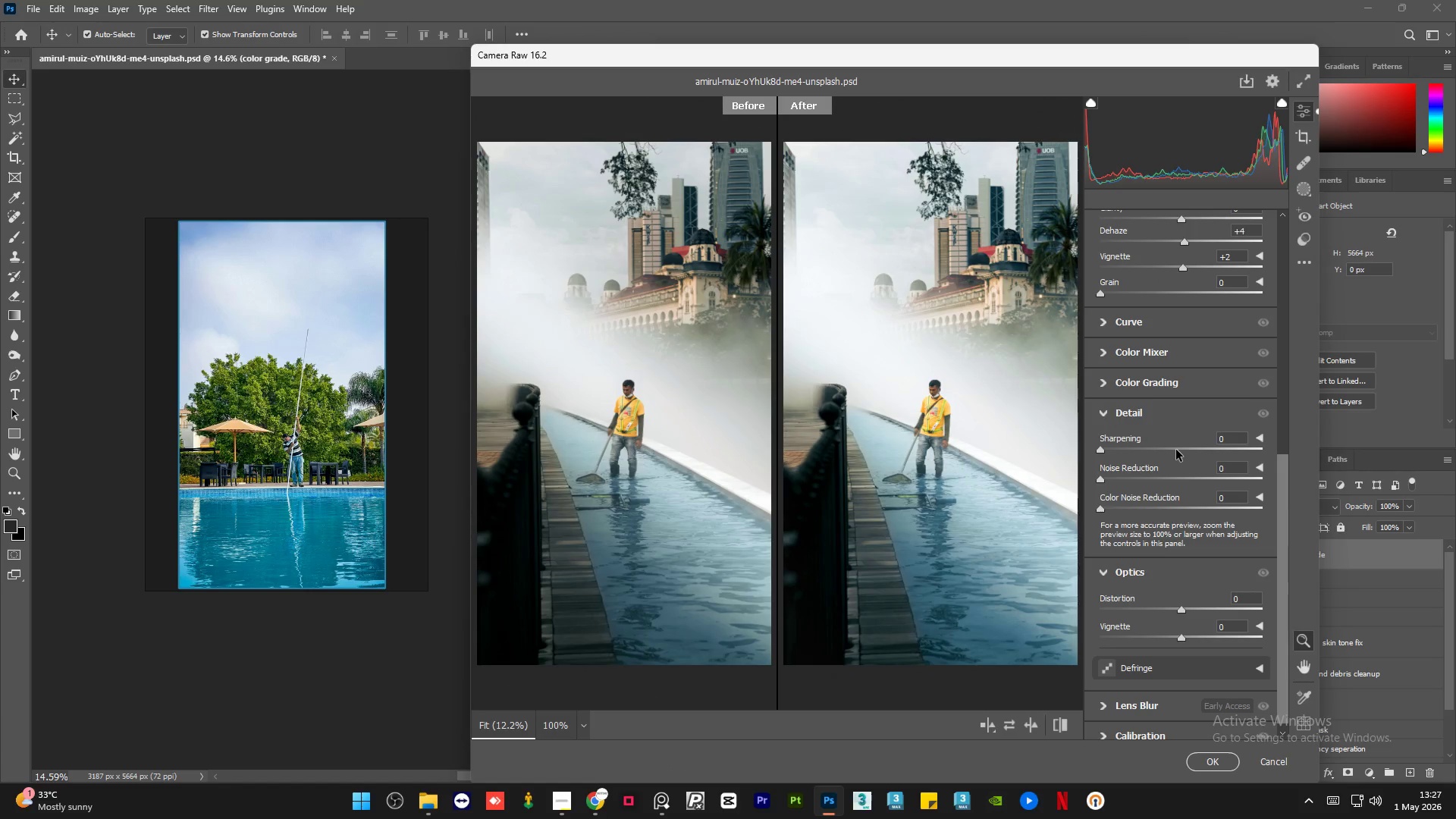 
left_click([1176, 450])
 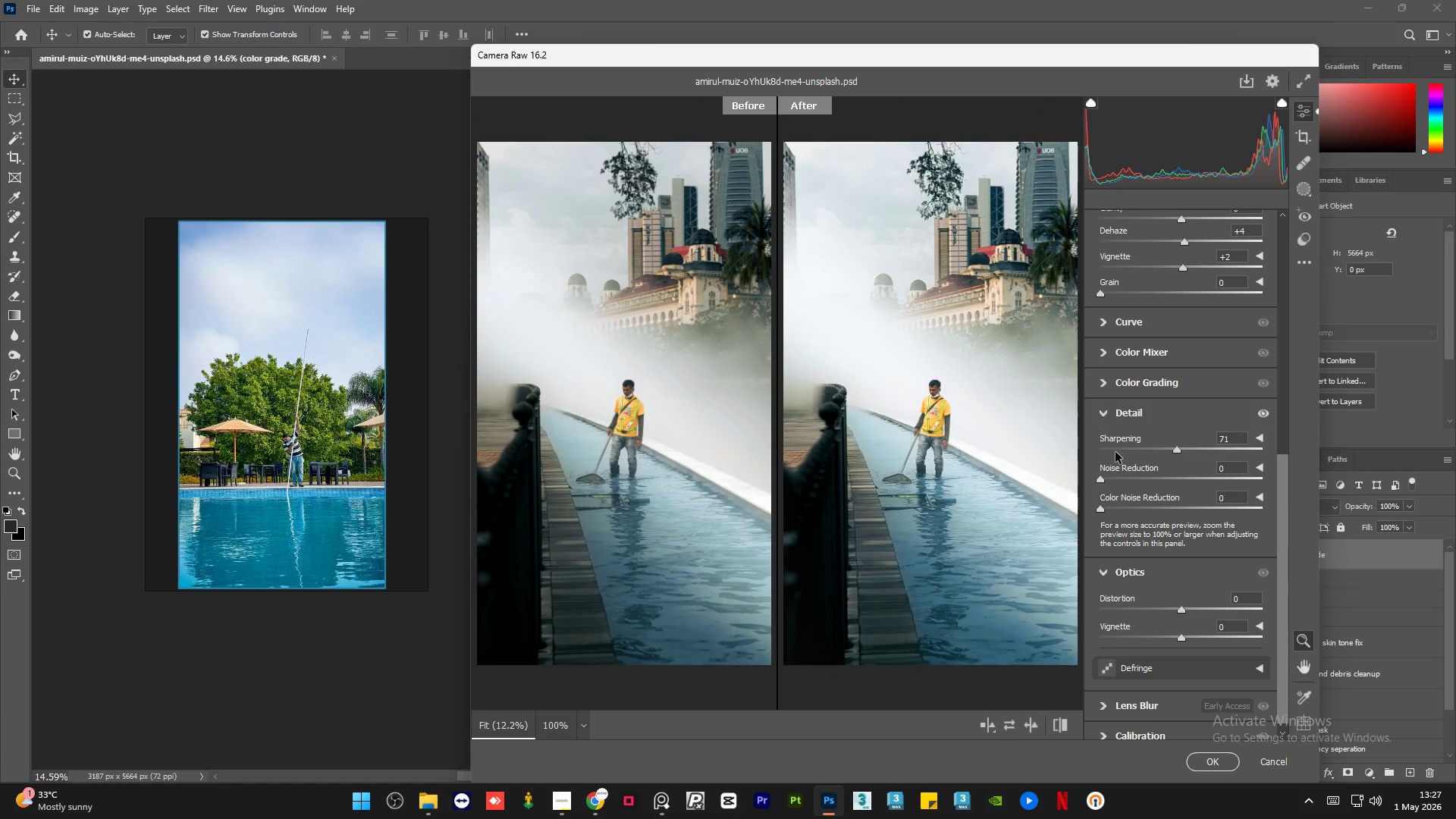 
left_click_drag(start_coordinate=[1112, 452], to_coordinate=[1095, 452])
 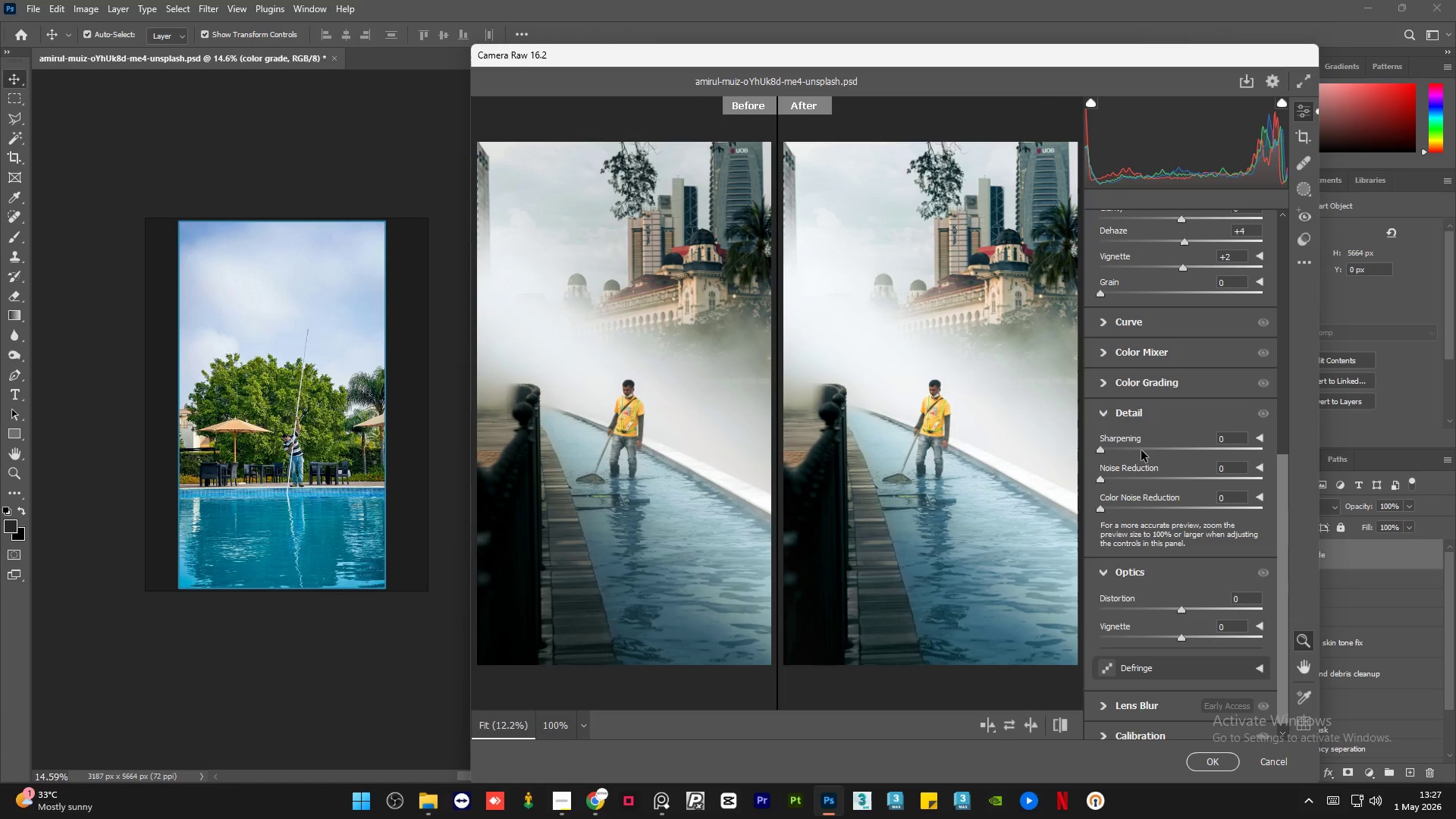 
left_click([1141, 450])
 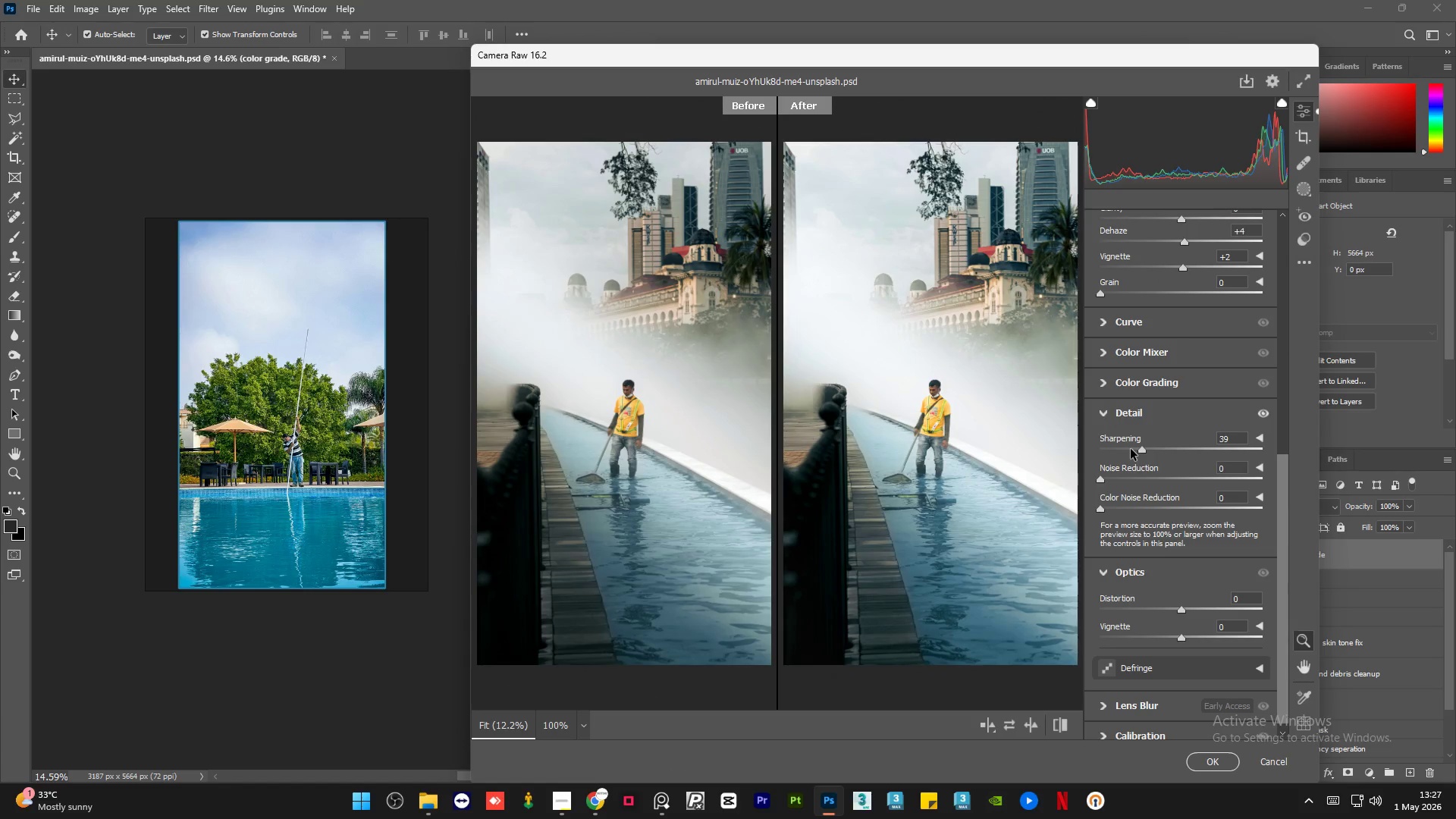 
left_click_drag(start_coordinate=[1128, 453], to_coordinate=[1125, 453])
 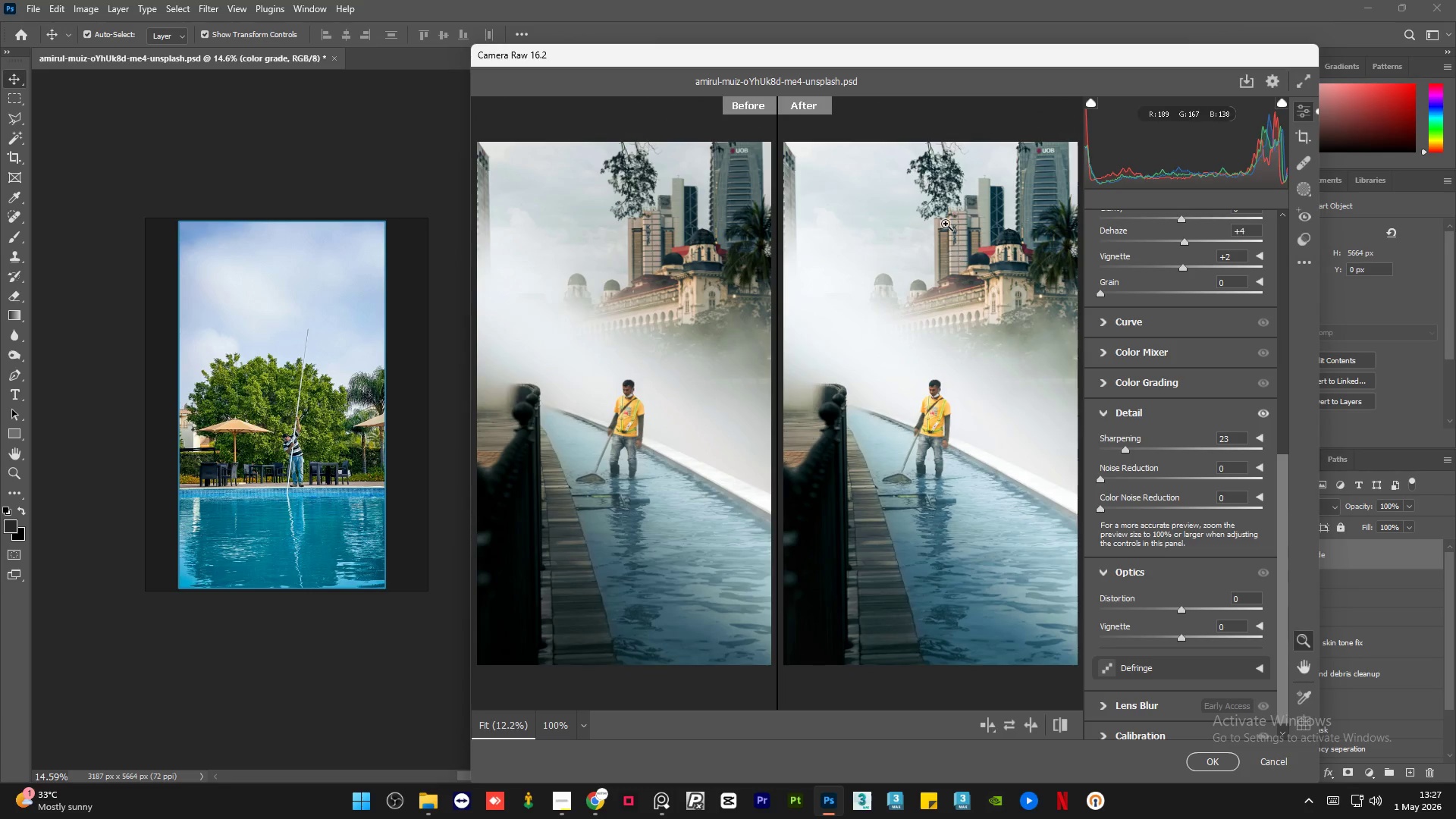 
left_click([925, 228])
 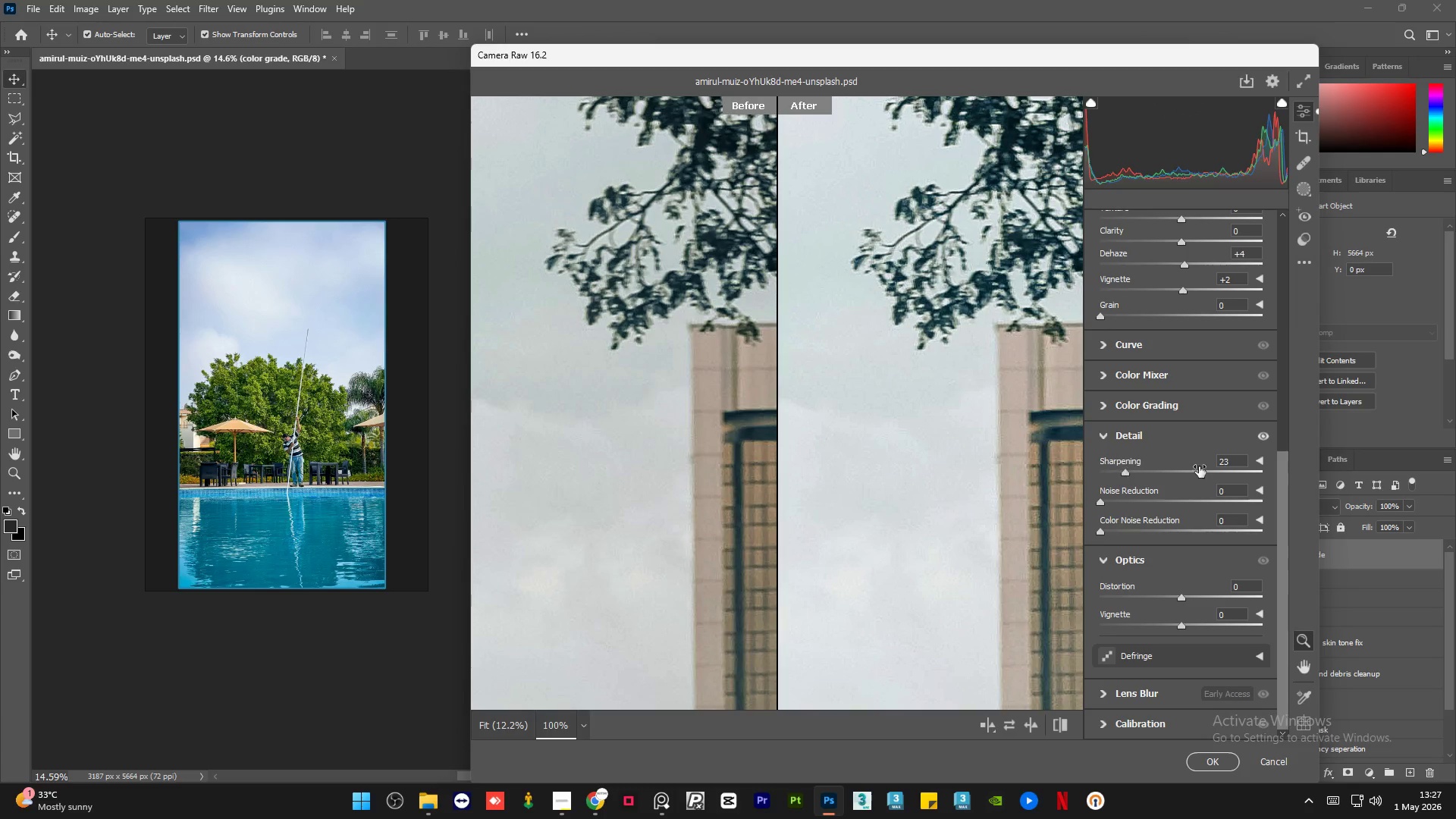 
left_click([1247, 472])
 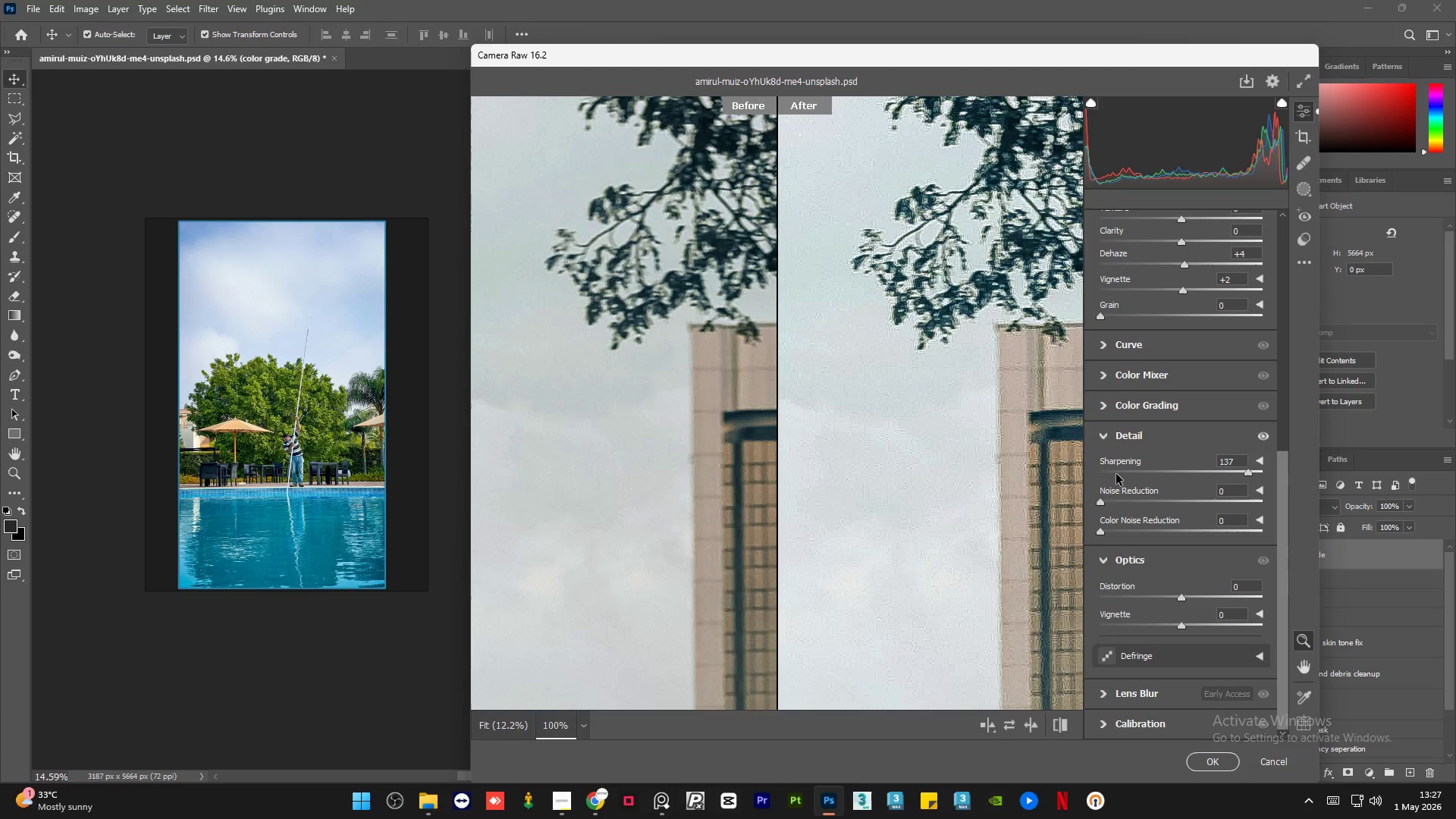 
left_click([1120, 473])
 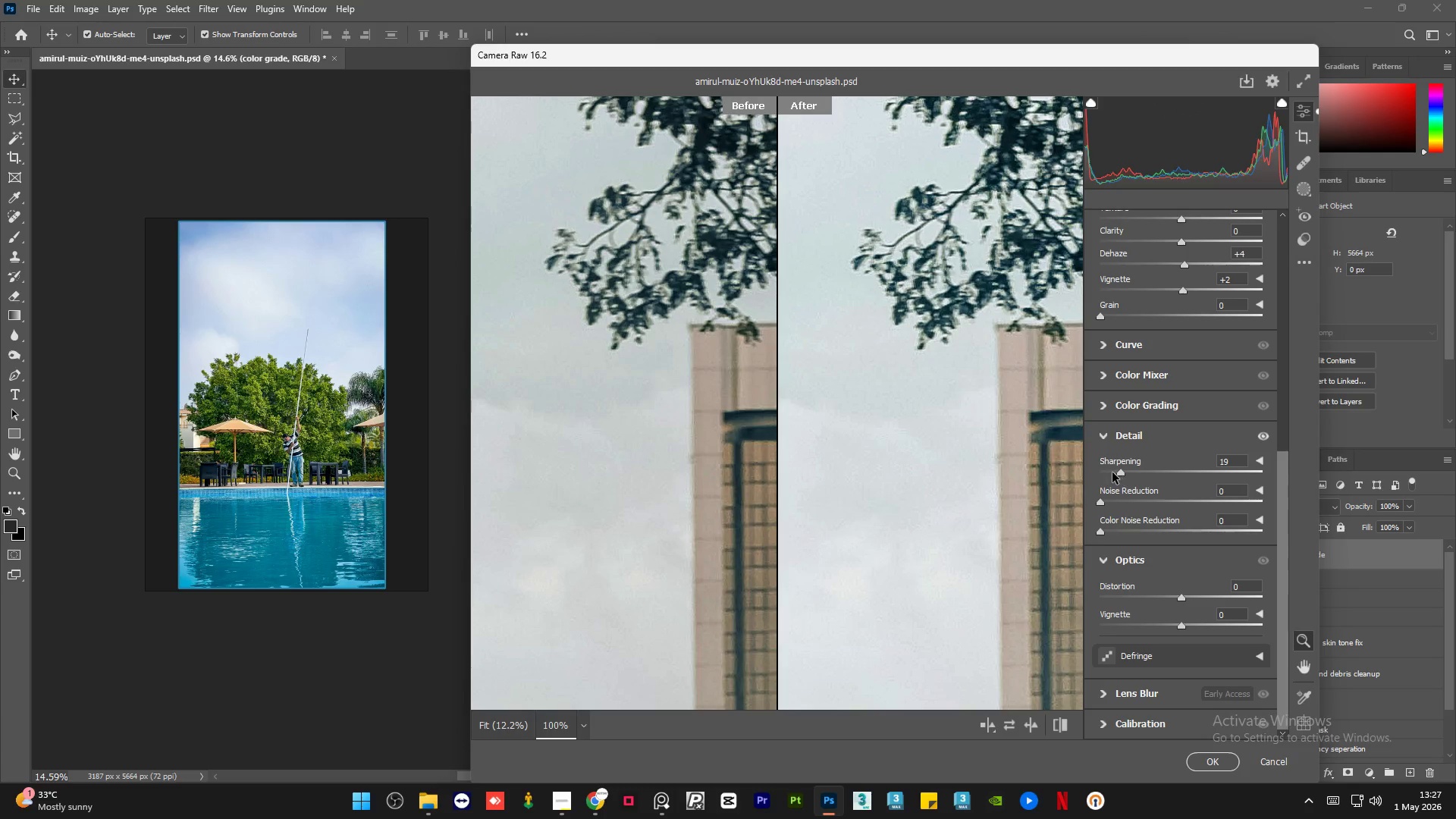 
left_click_drag(start_coordinate=[1112, 472], to_coordinate=[1096, 468])
 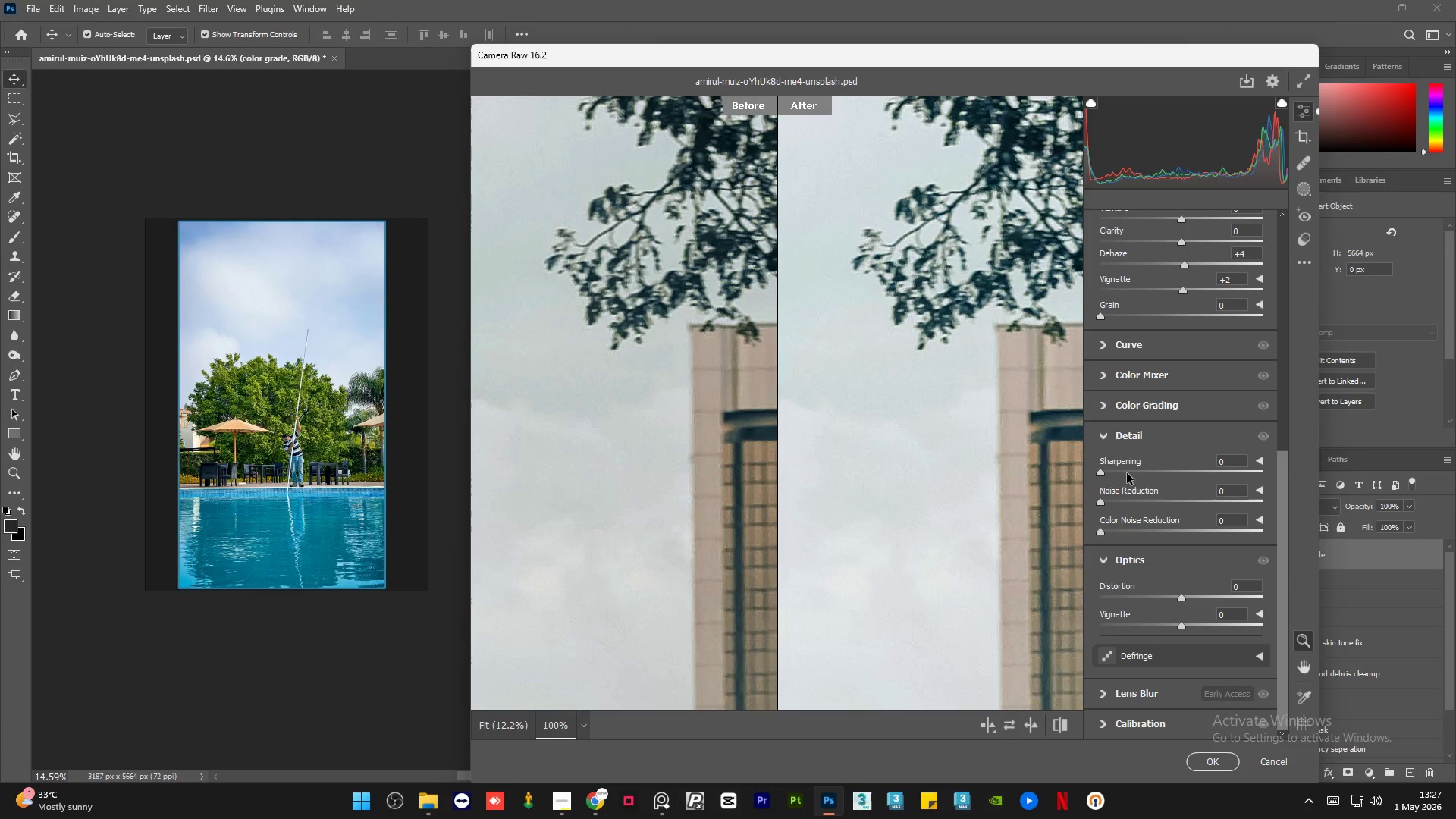 
left_click([1134, 475])
 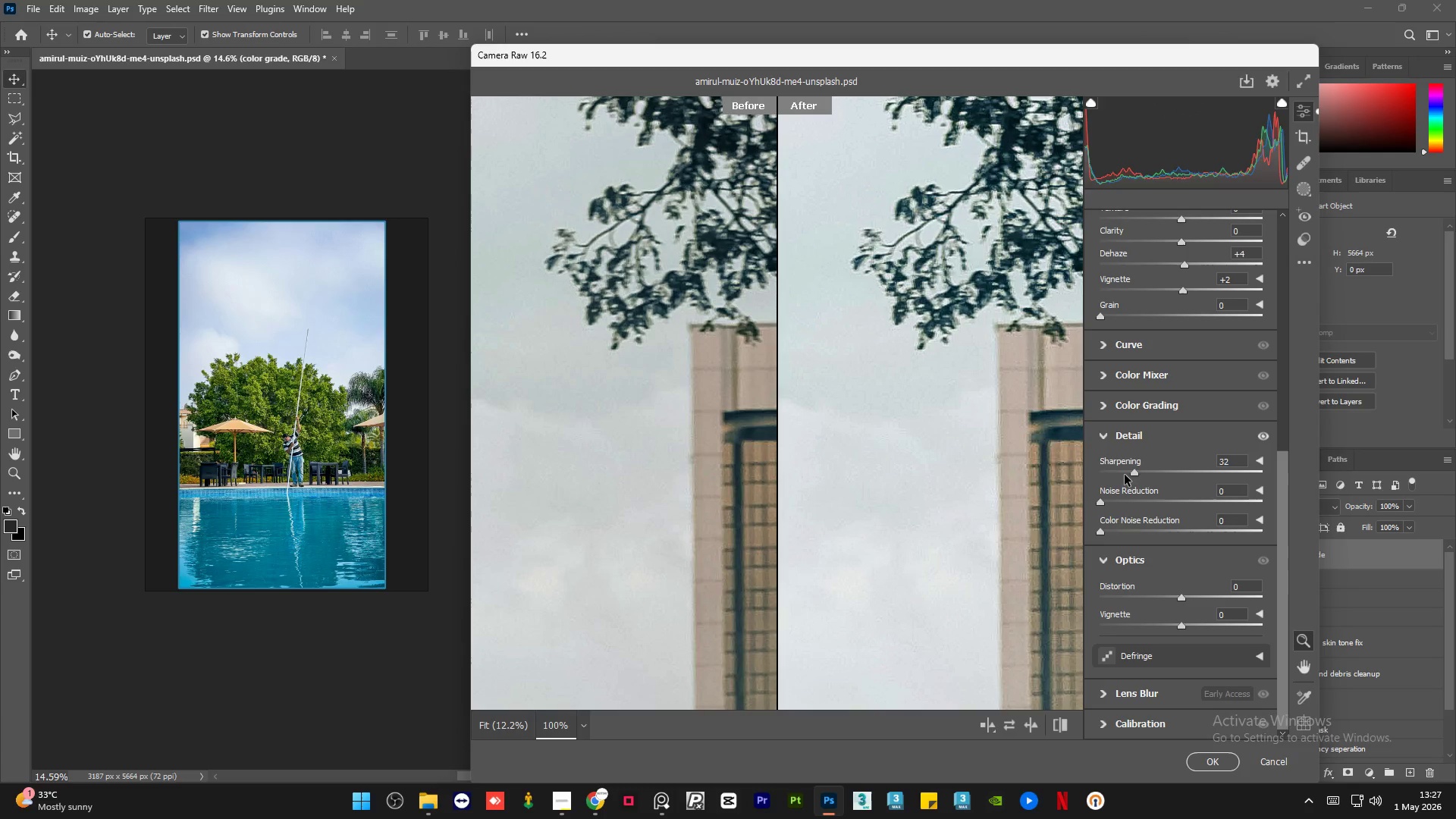 
left_click([1127, 474])
 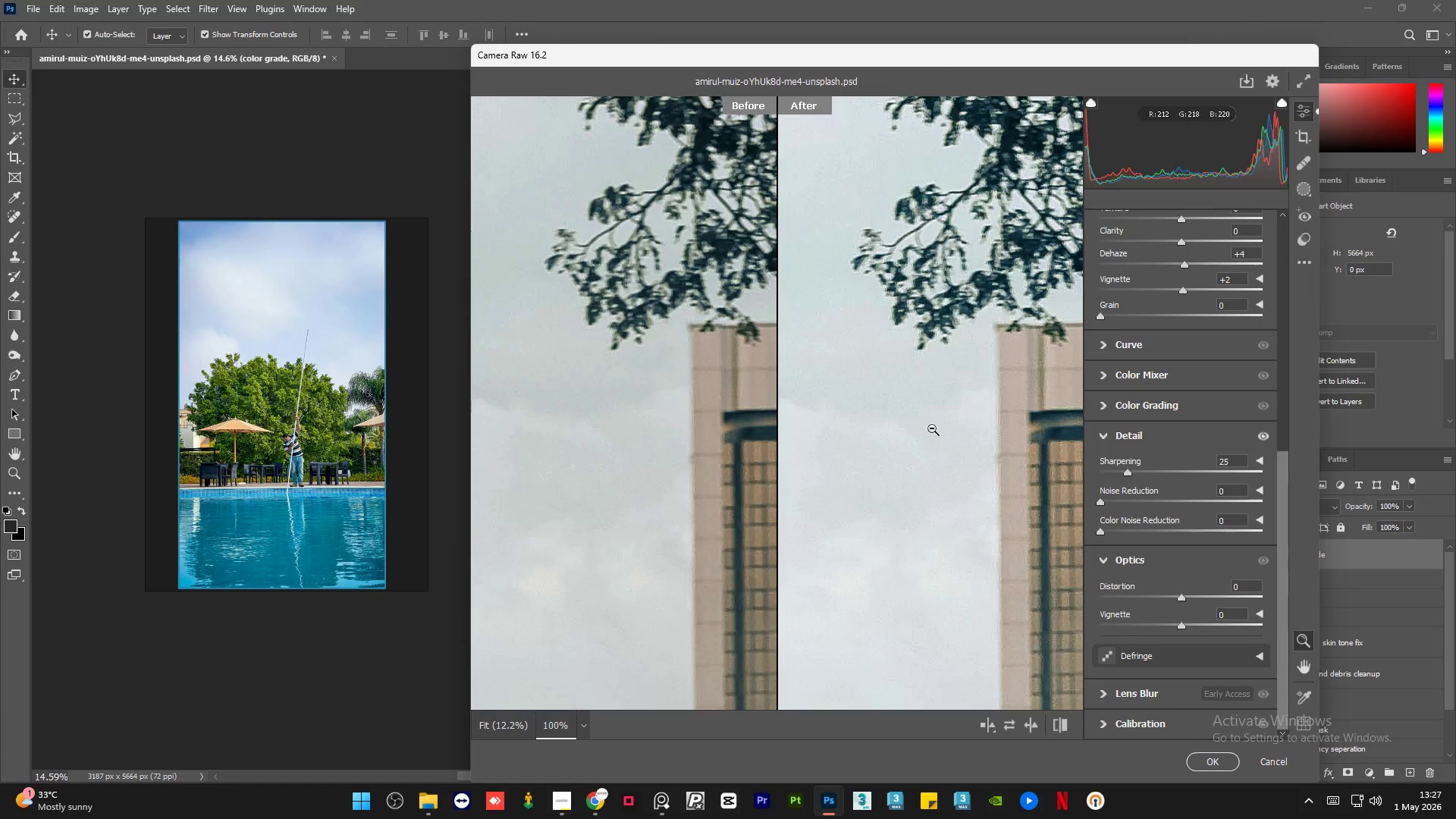 
left_click([932, 428])
 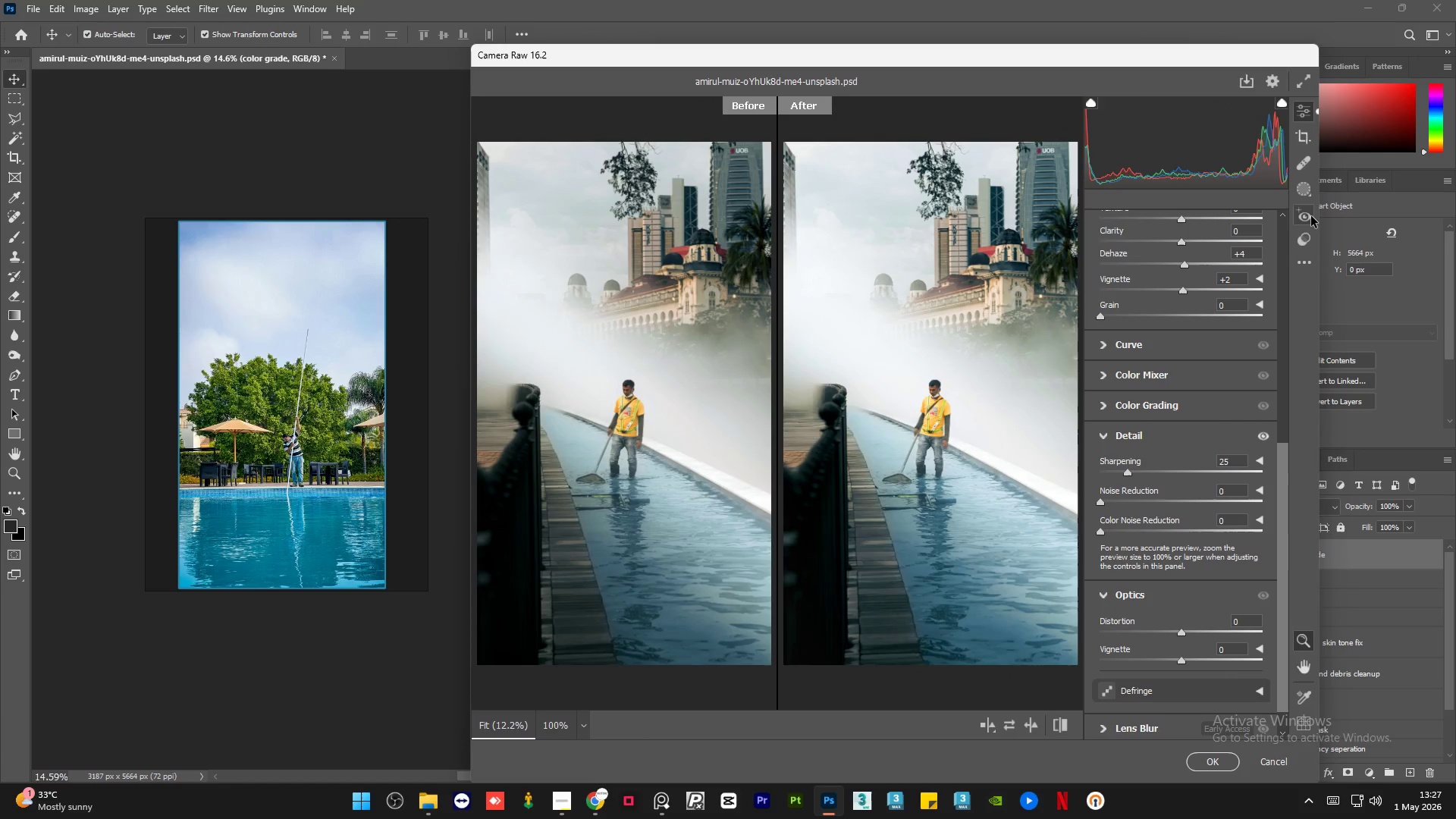 
left_click([1310, 192])
 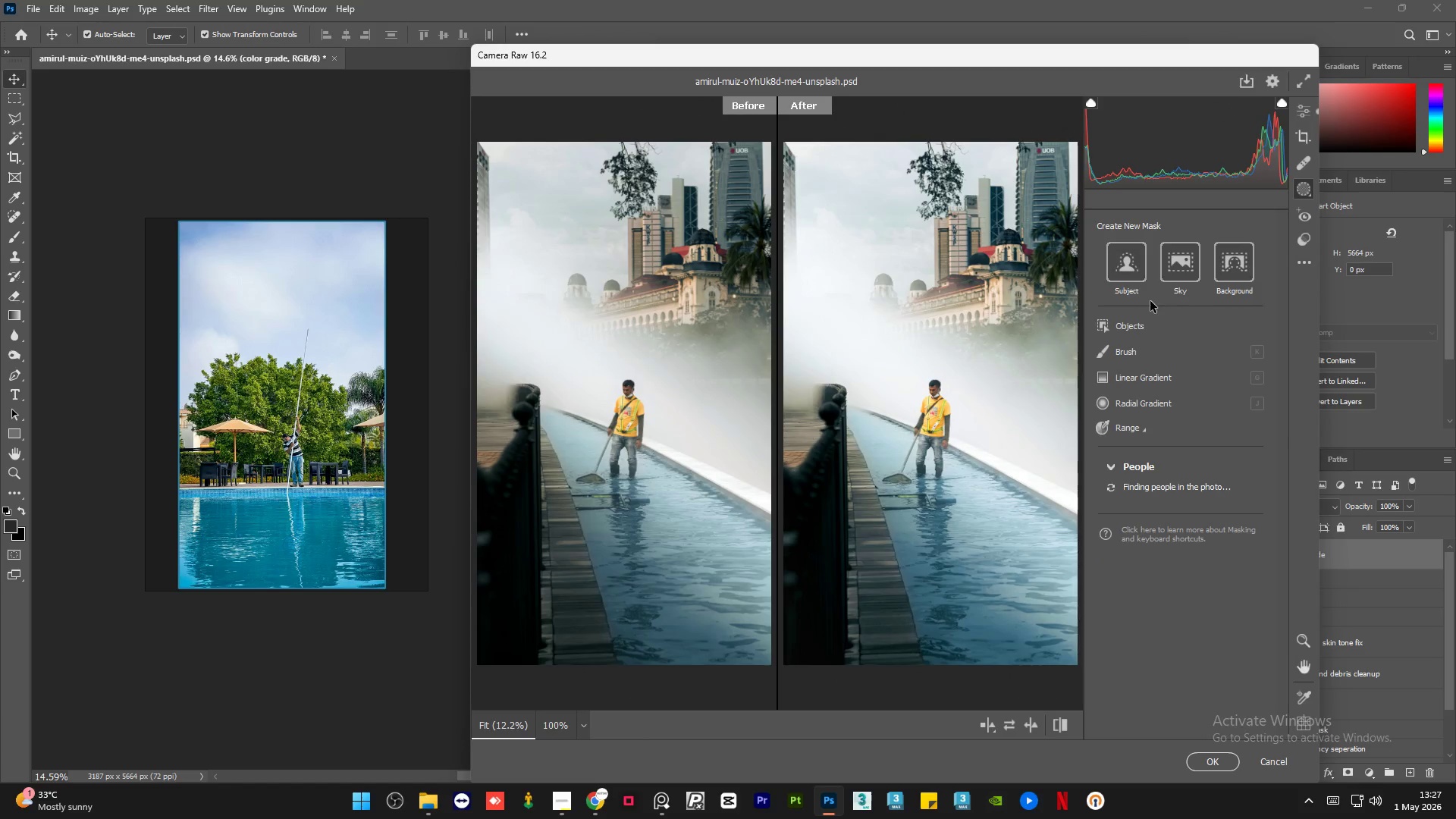 
left_click([1177, 264])
 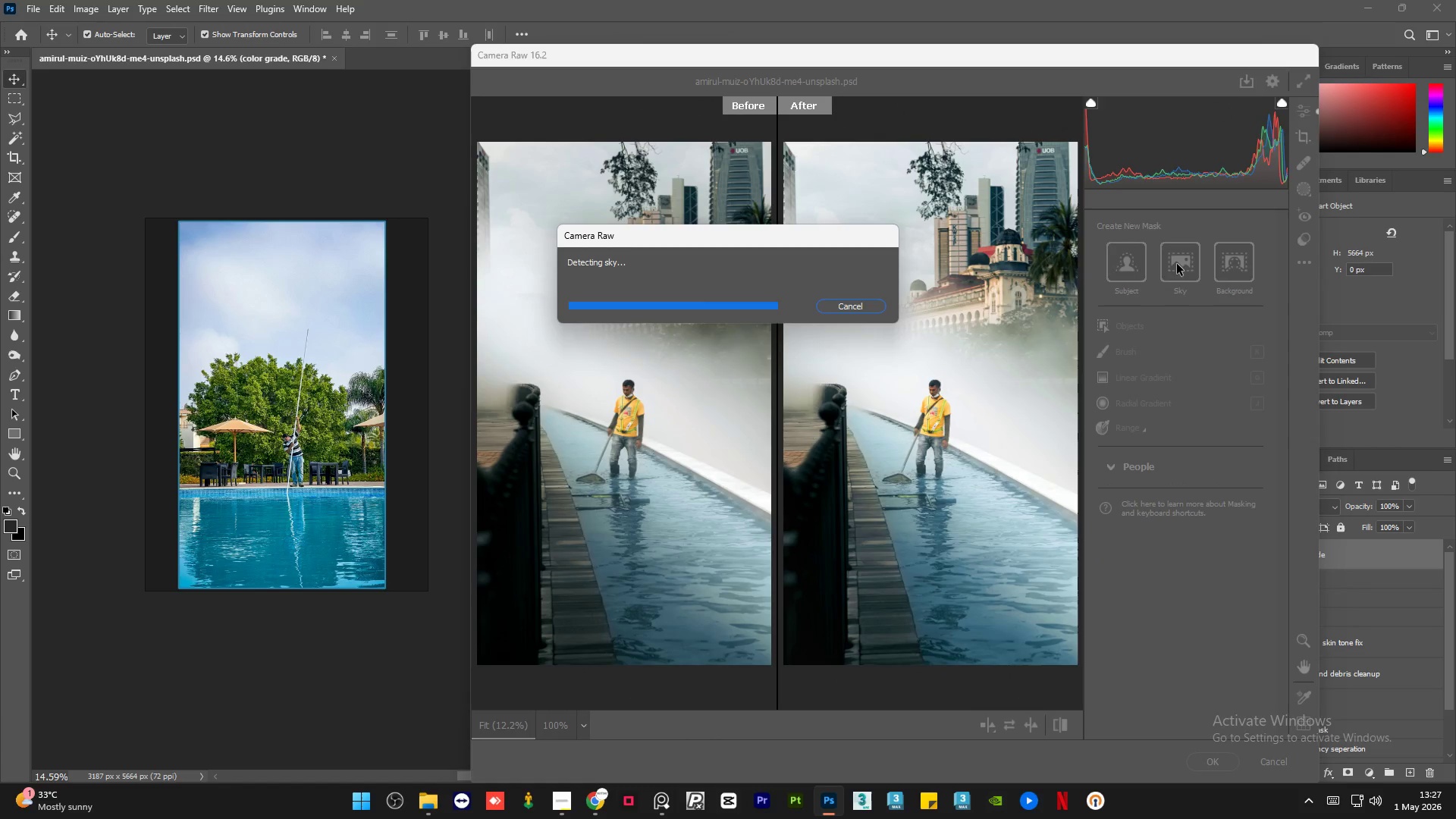 
wait(8.97)
 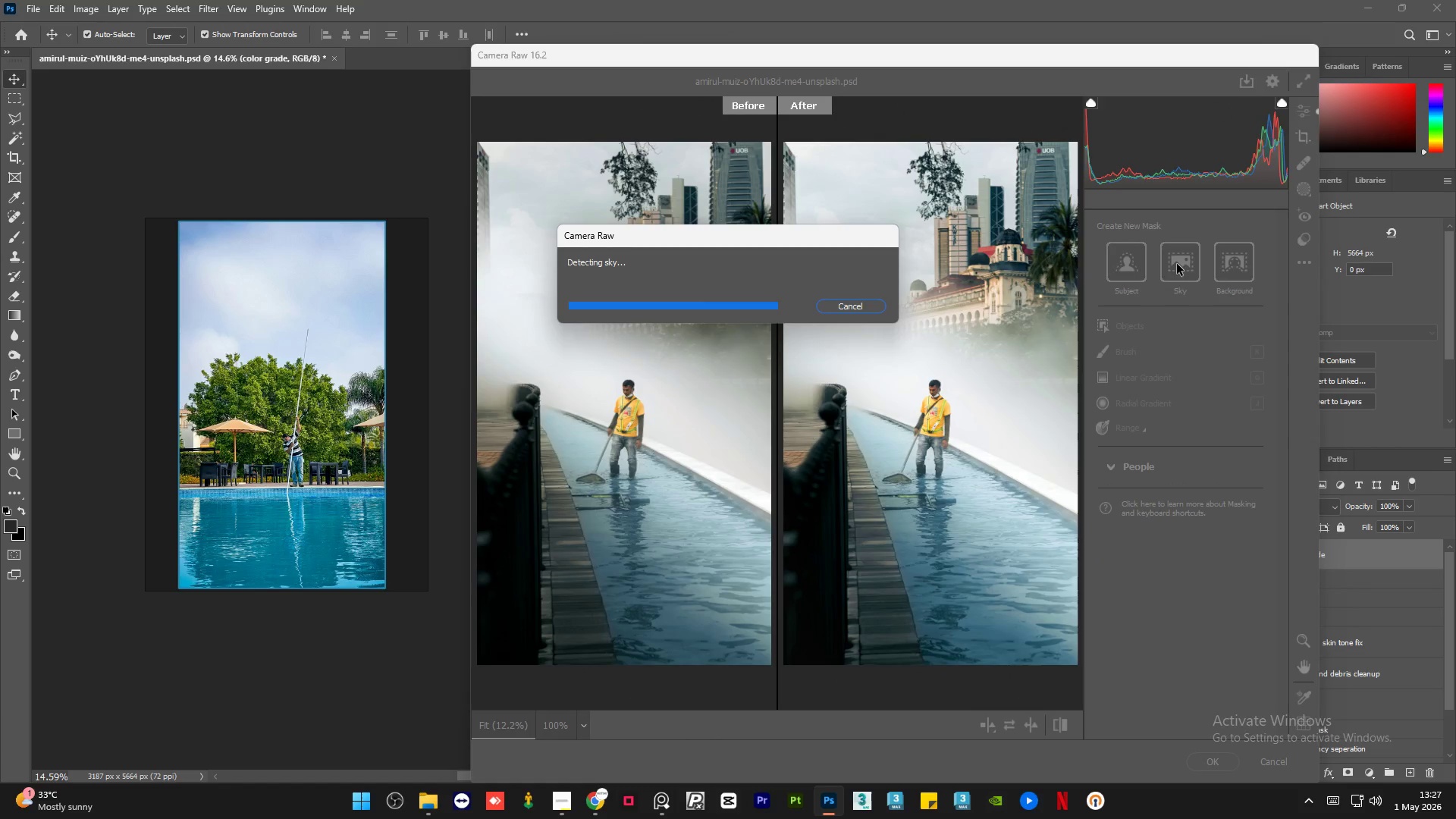 
left_click([1102, 366])
 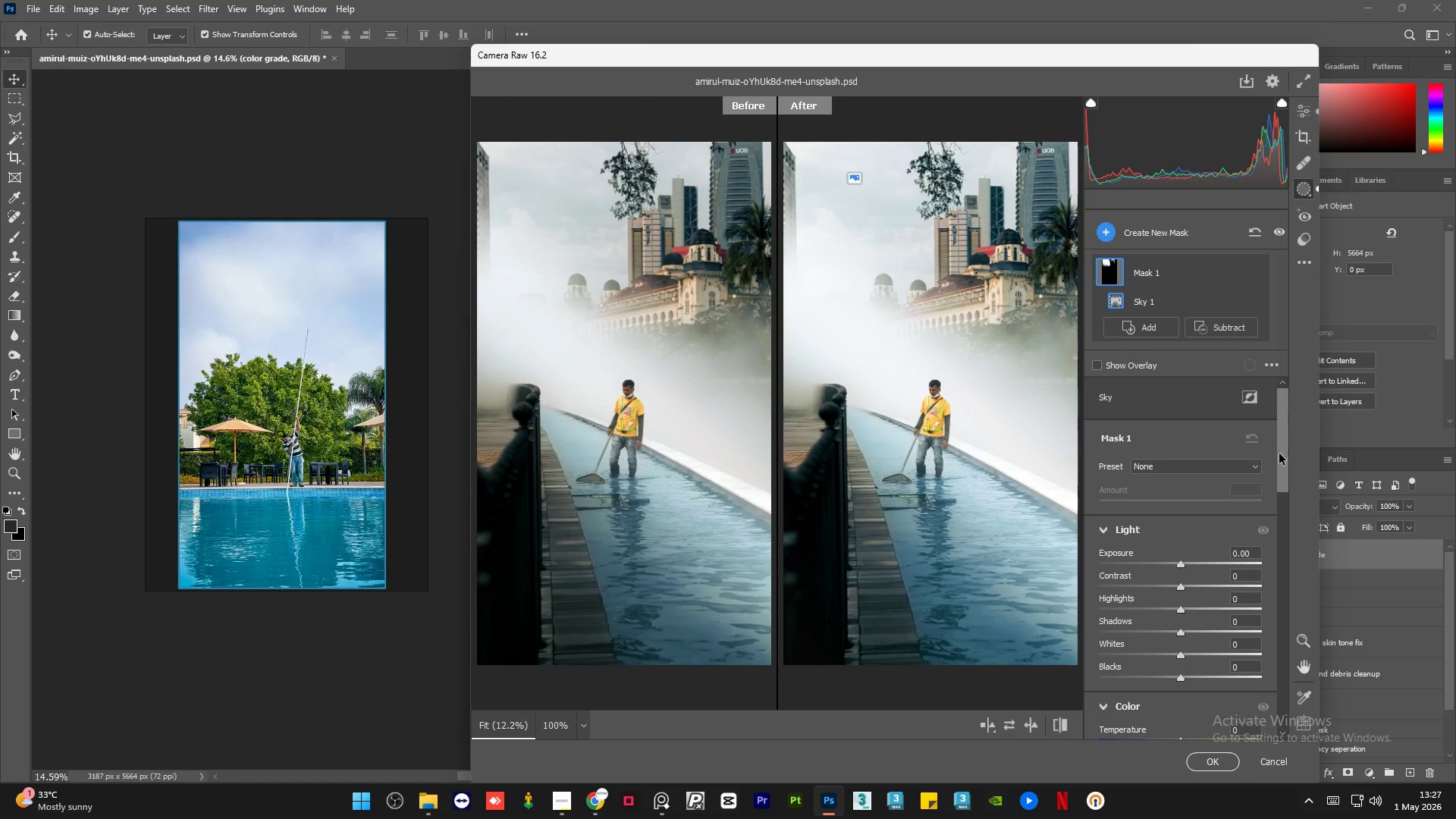 
left_click_drag(start_coordinate=[1283, 450], to_coordinate=[1284, 474])
 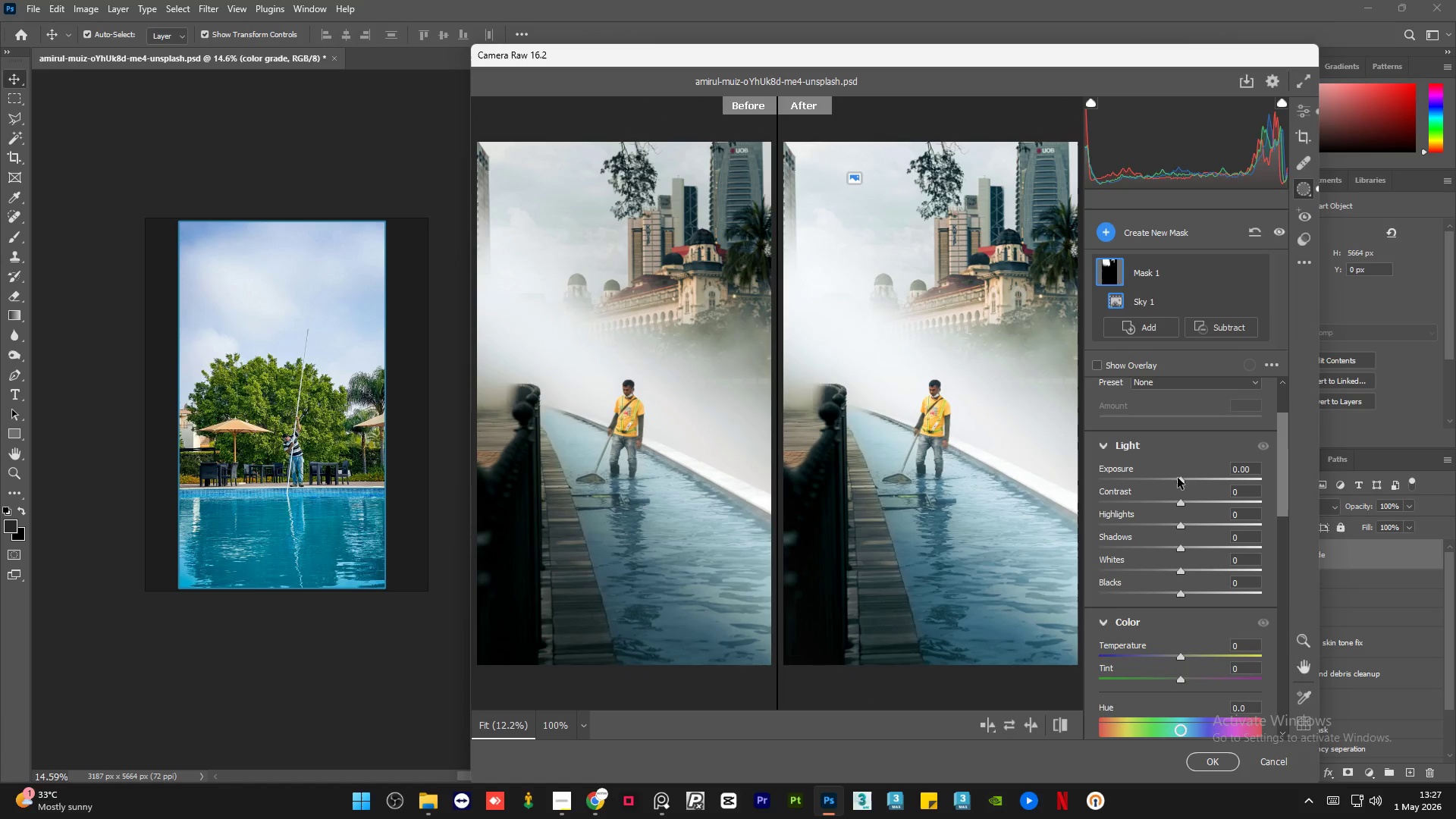 
left_click_drag(start_coordinate=[1178, 479], to_coordinate=[1191, 482])
 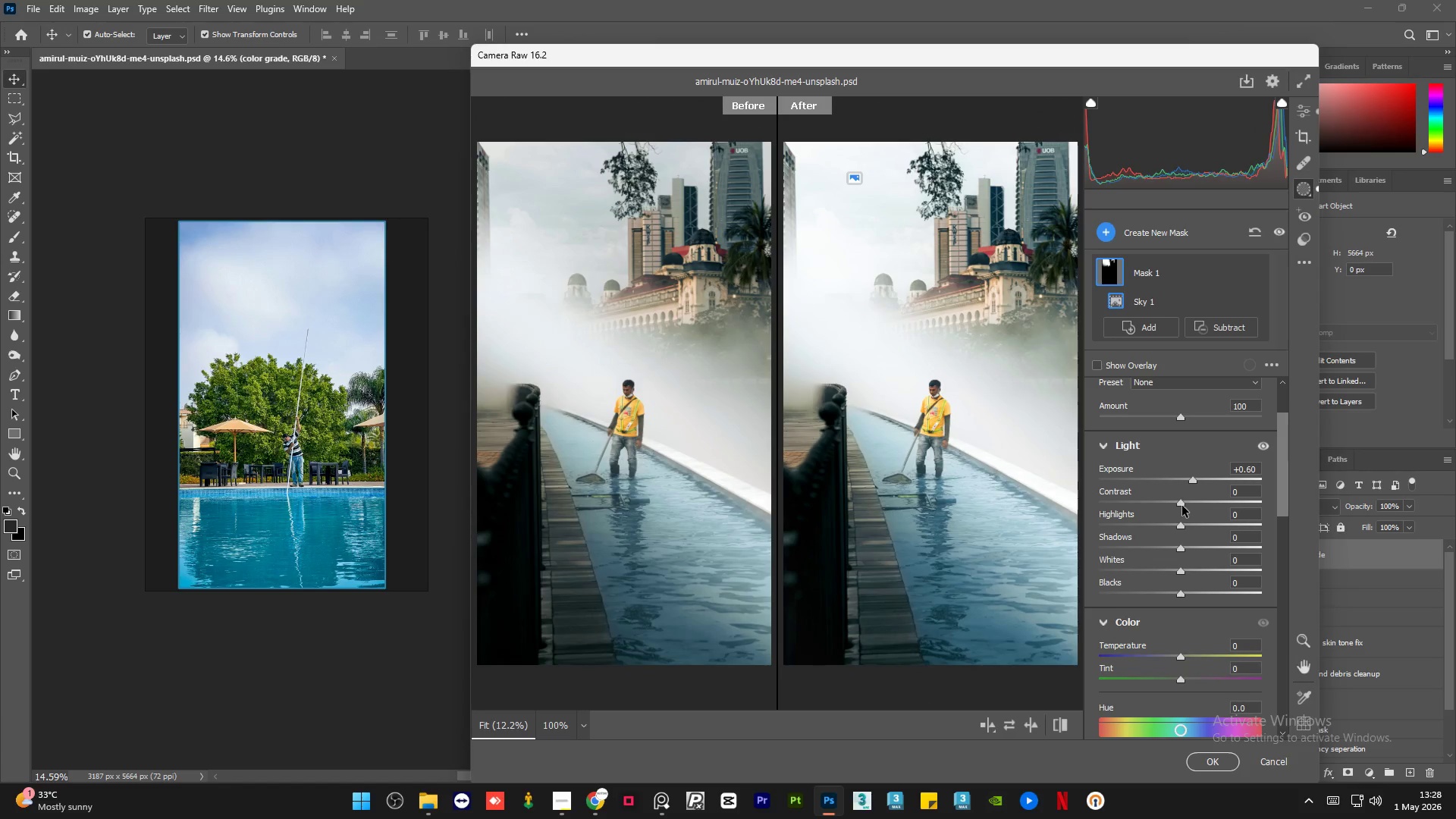 
left_click_drag(start_coordinate=[1182, 505], to_coordinate=[1188, 505])
 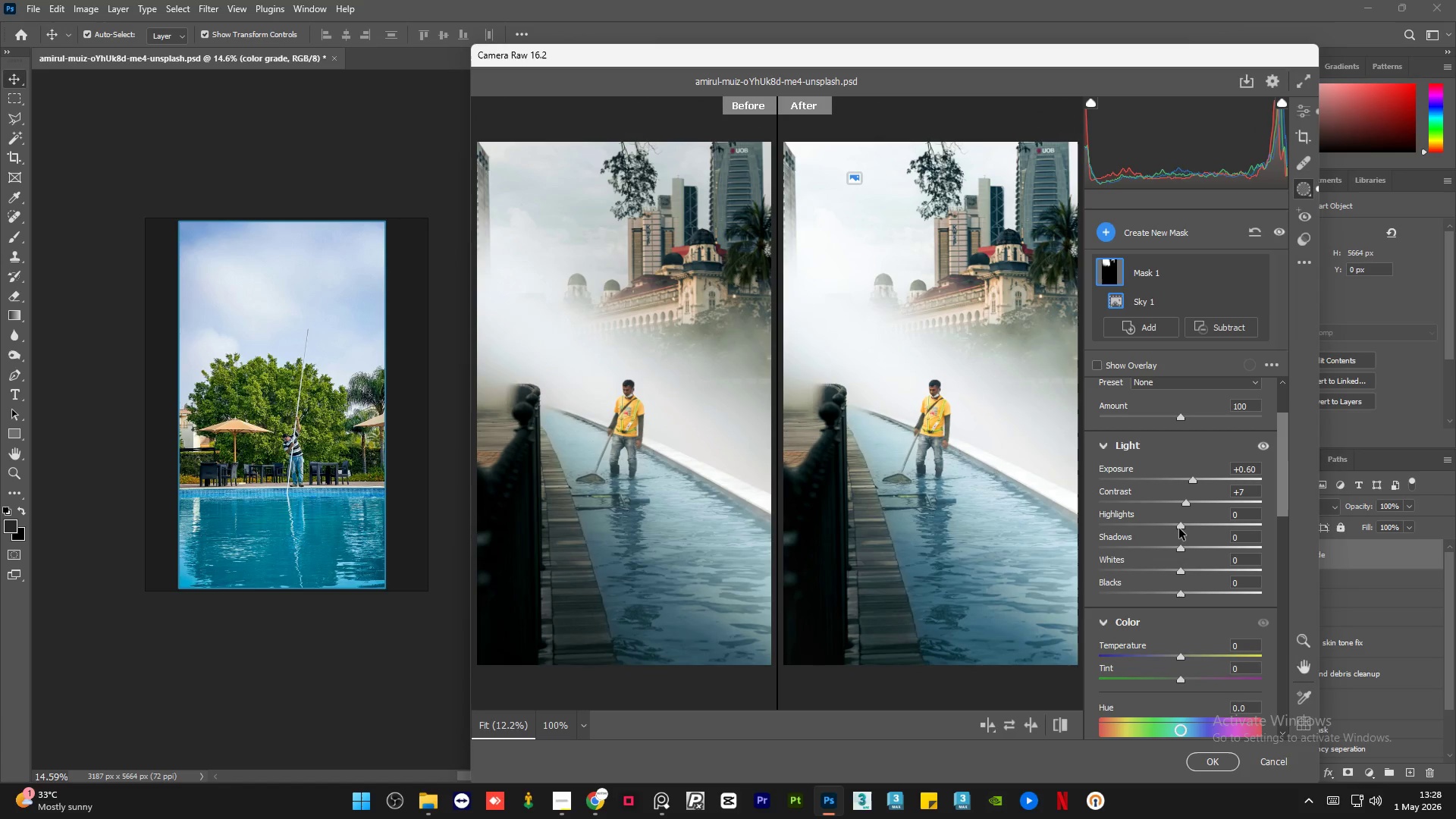 
left_click_drag(start_coordinate=[1179, 529], to_coordinate=[1184, 528])
 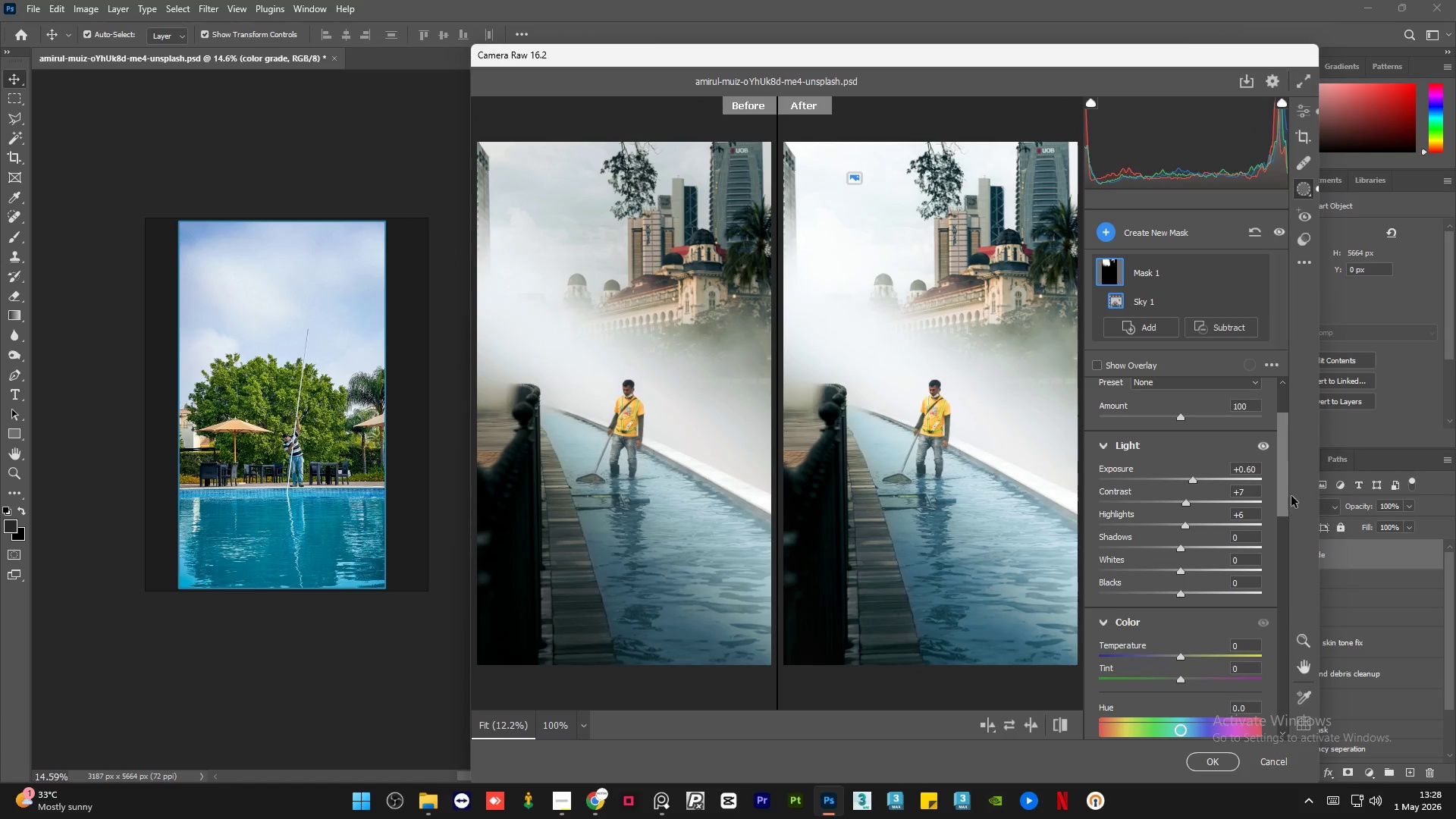 
left_click_drag(start_coordinate=[1286, 472], to_coordinate=[1286, 516])
 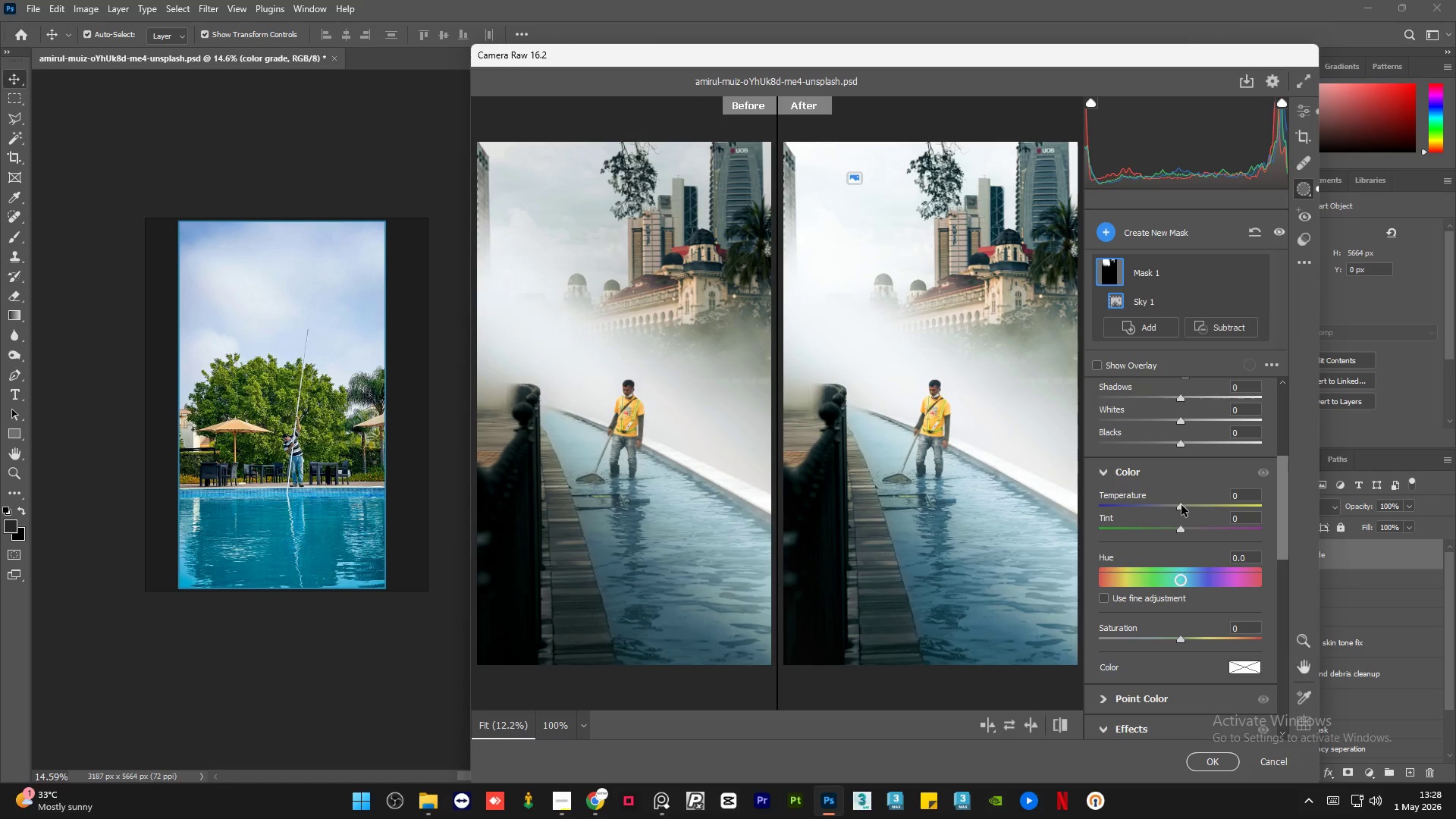 
left_click_drag(start_coordinate=[1181, 505], to_coordinate=[1175, 503])
 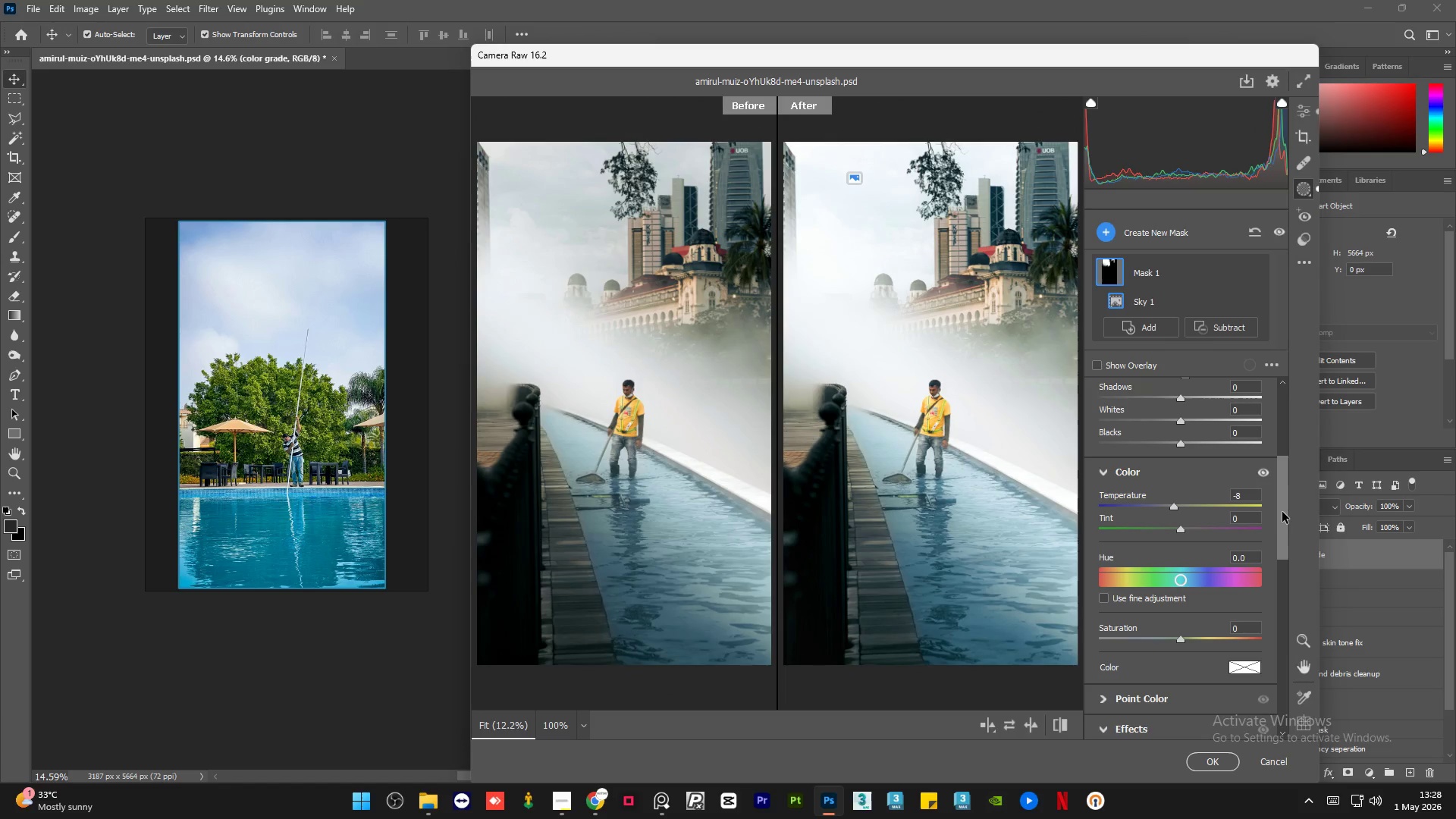 
left_click_drag(start_coordinate=[1282, 511], to_coordinate=[1282, 552])
 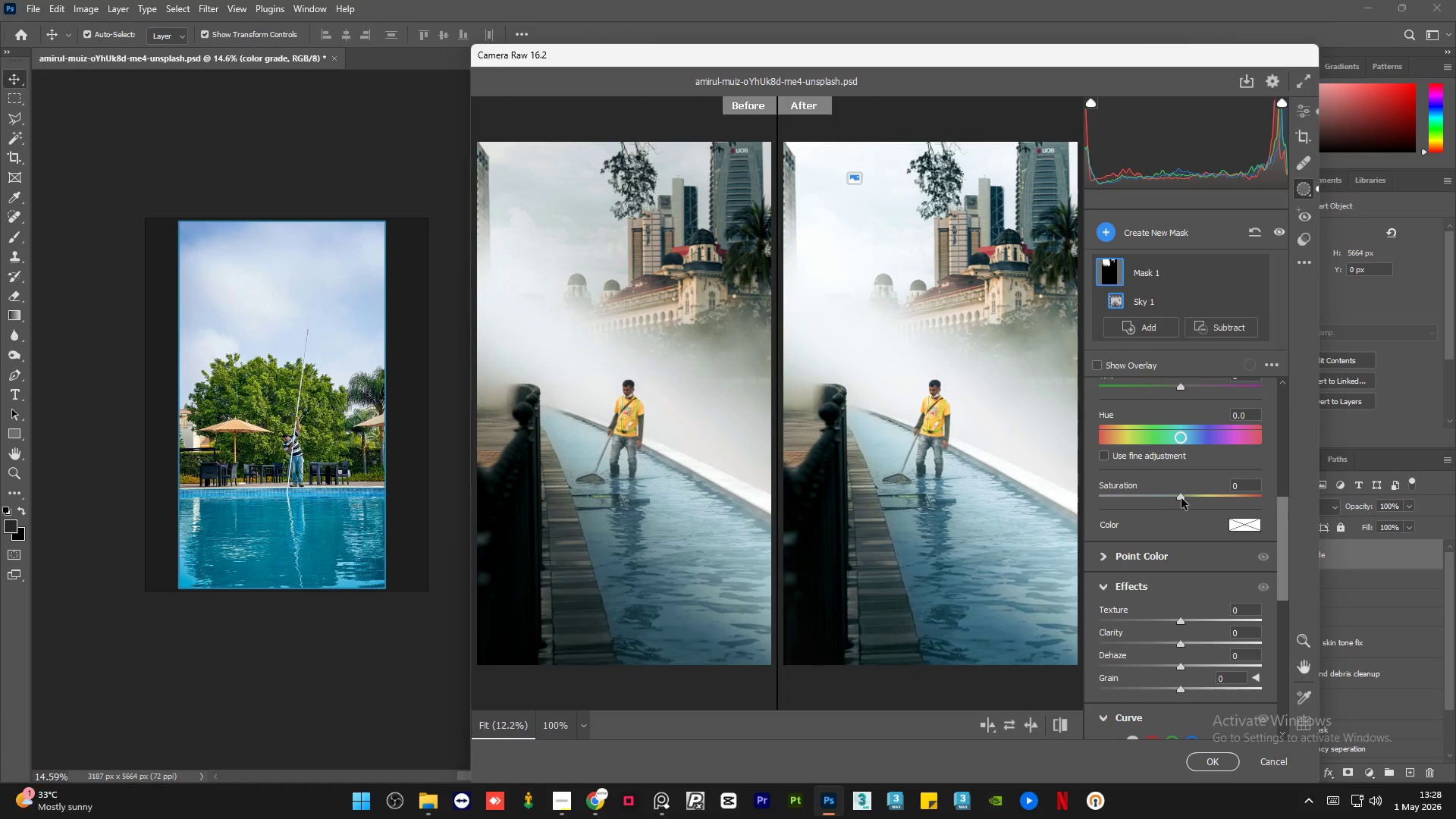 
scroll: coordinate [1242, 571], scroll_direction: up, amount: 1.0
 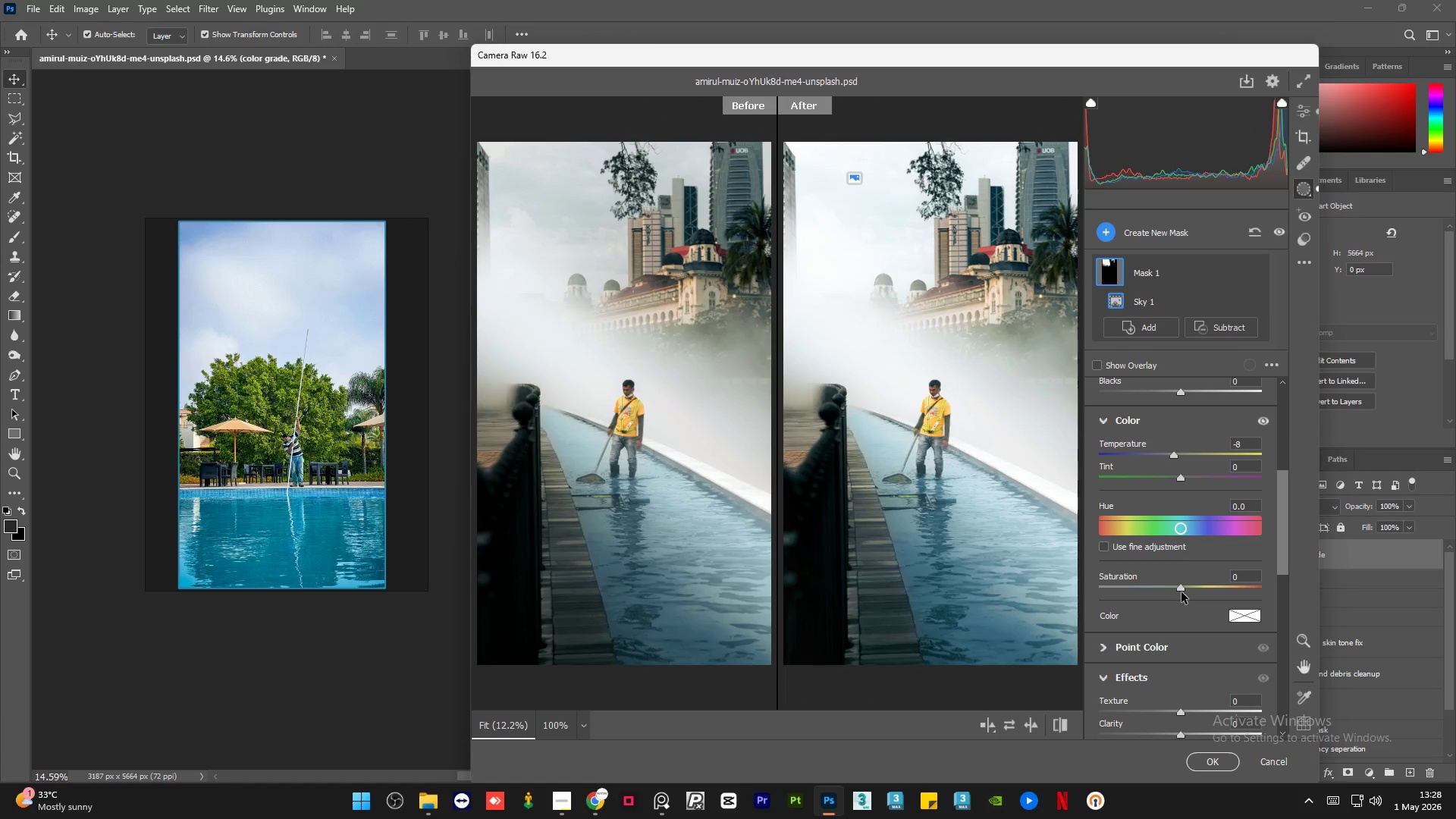 
left_click_drag(start_coordinate=[1181, 590], to_coordinate=[1190, 590])
 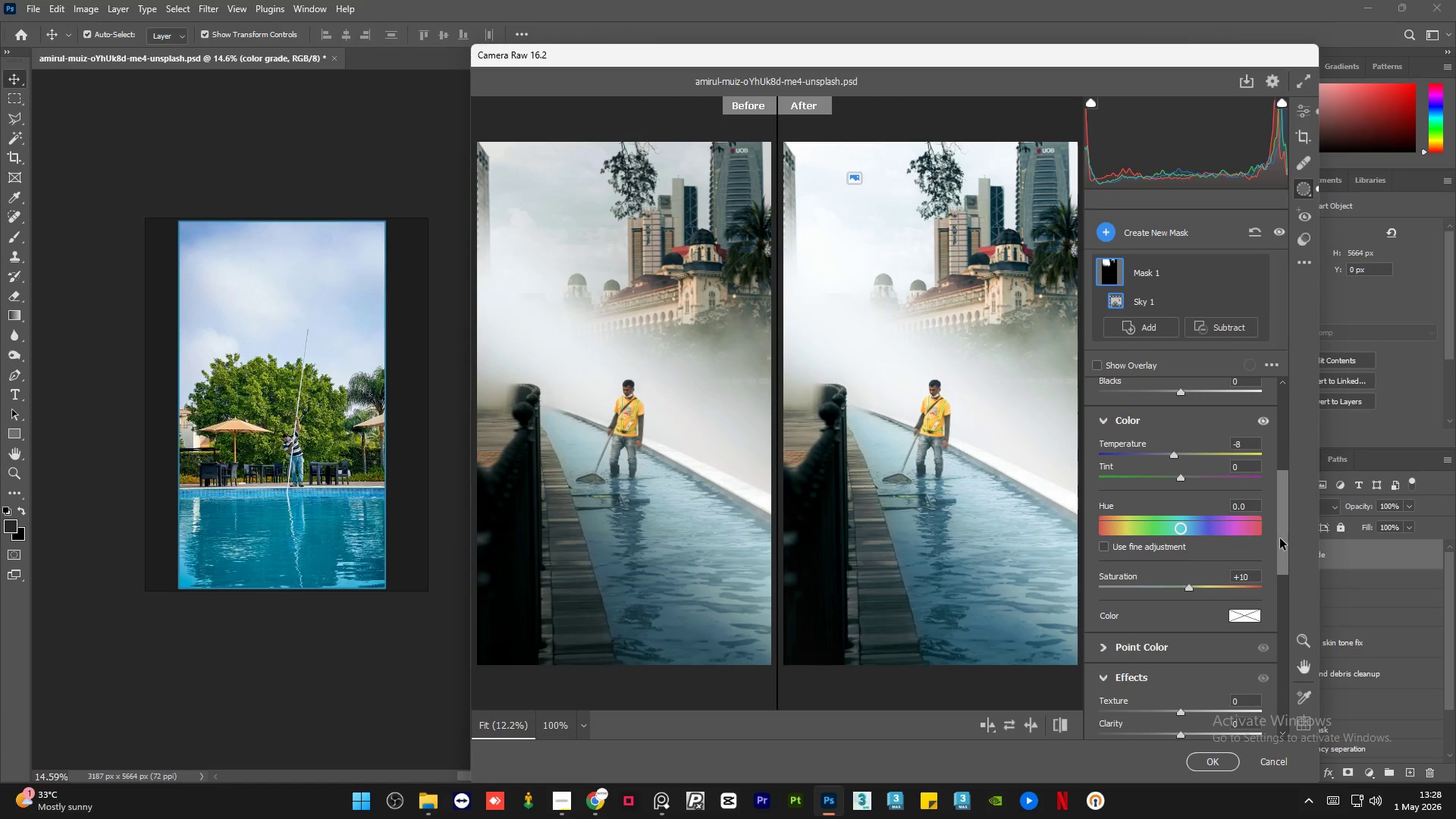 
left_click_drag(start_coordinate=[1281, 536], to_coordinate=[1281, 562])
 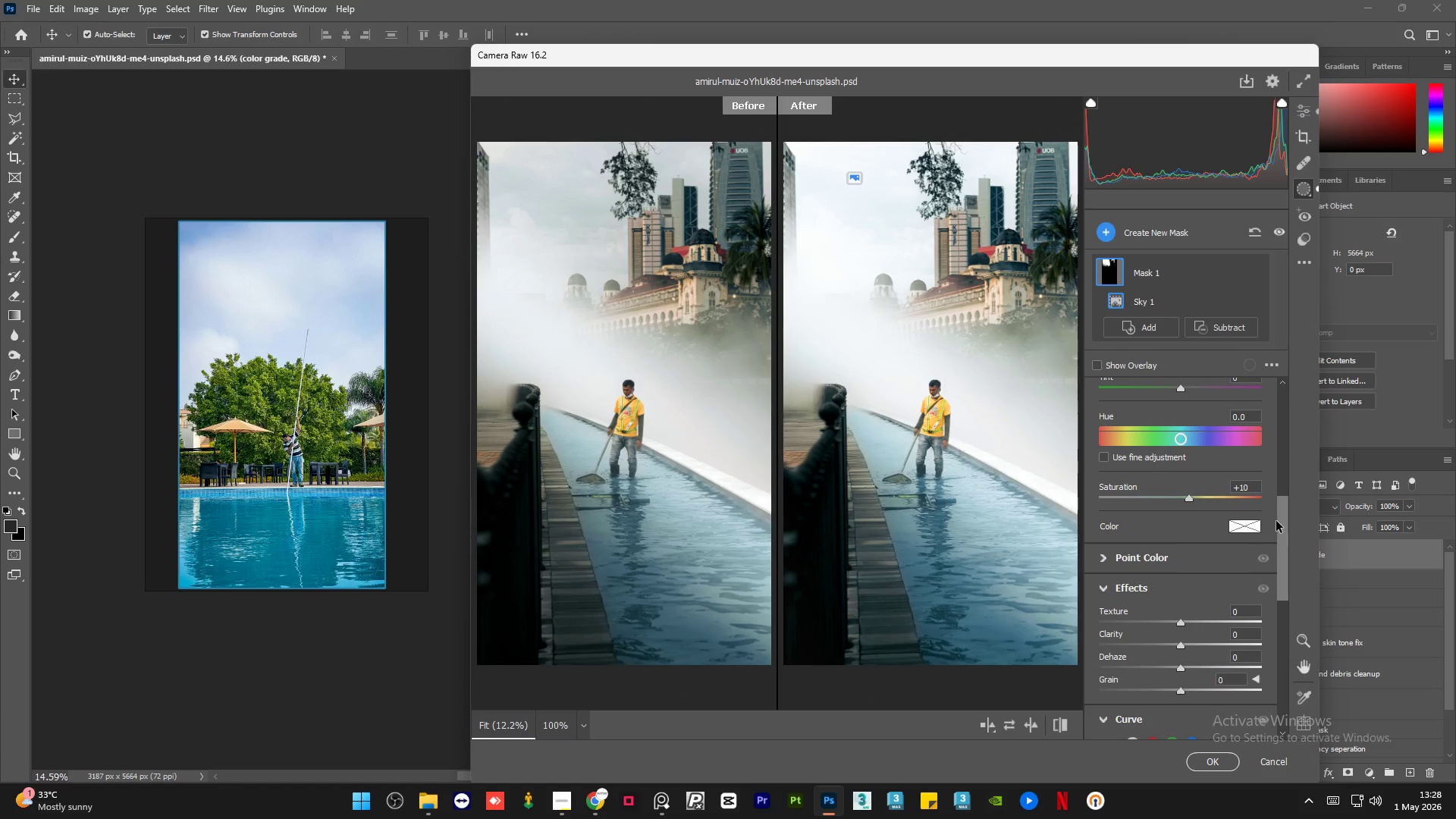 
left_click_drag(start_coordinate=[1289, 545], to_coordinate=[1284, 572])
 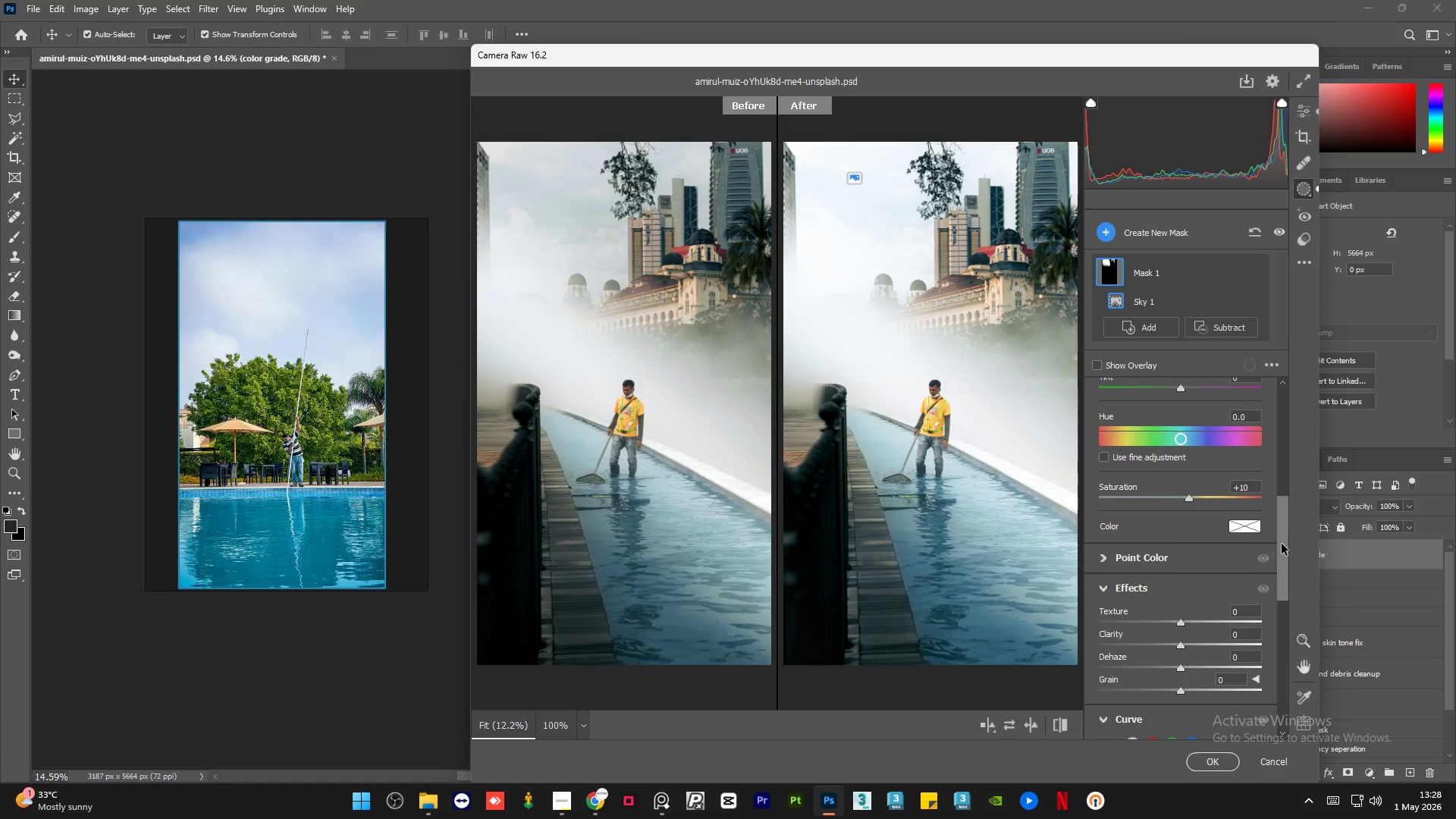 
left_click_drag(start_coordinate=[1282, 544], to_coordinate=[1288, 670])
 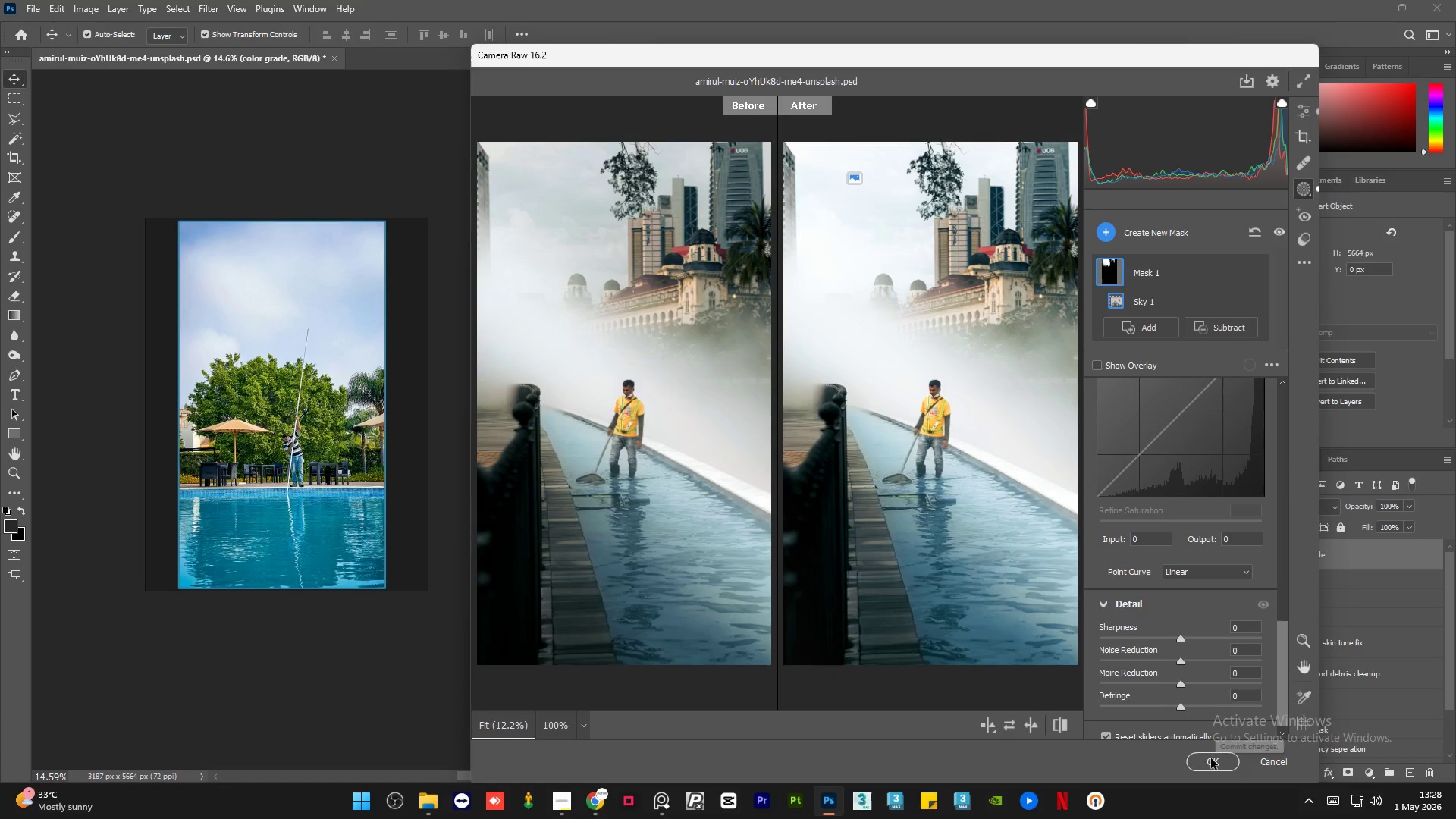 
left_click([1206, 764])
 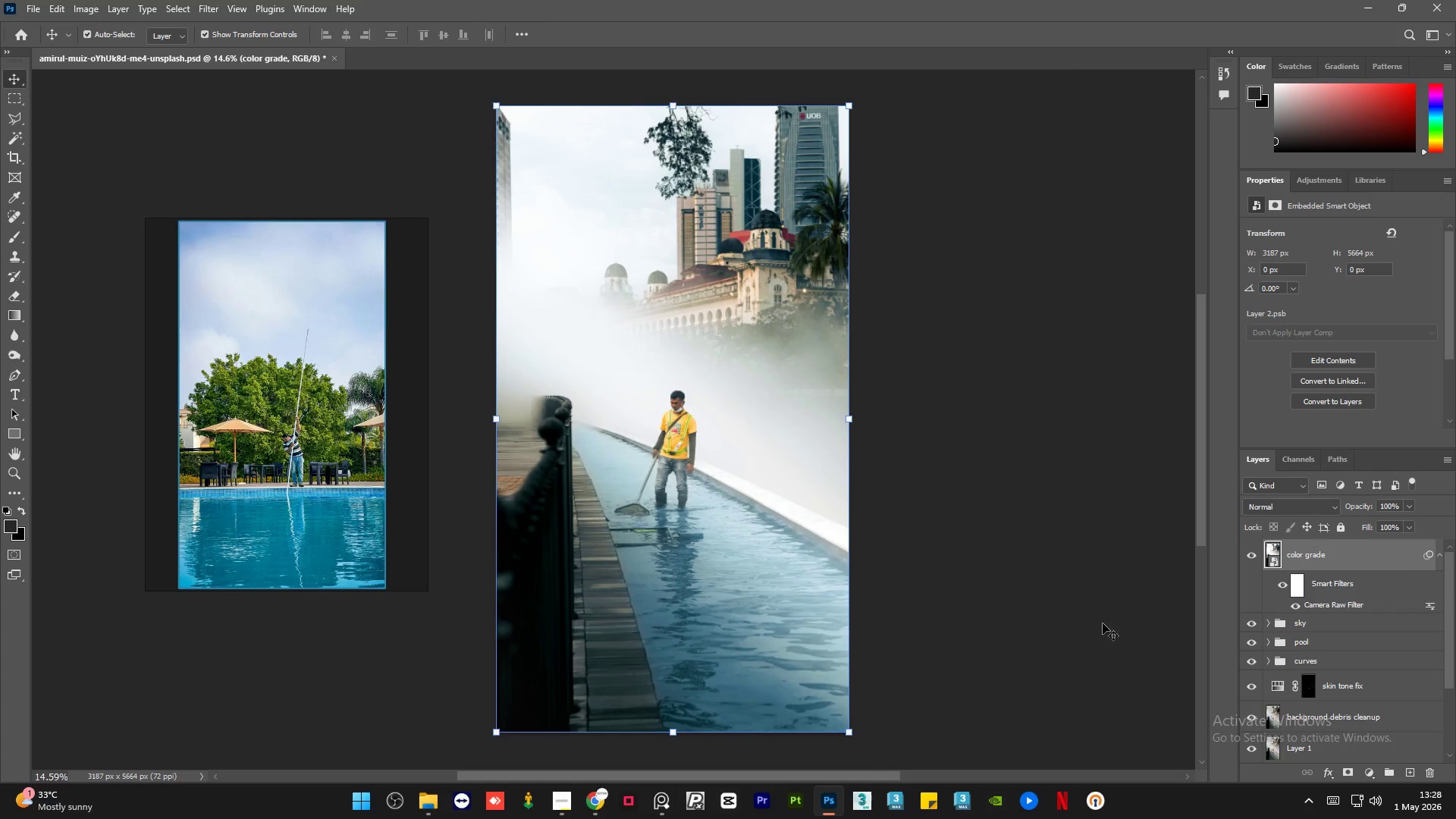 
left_click([947, 319])
 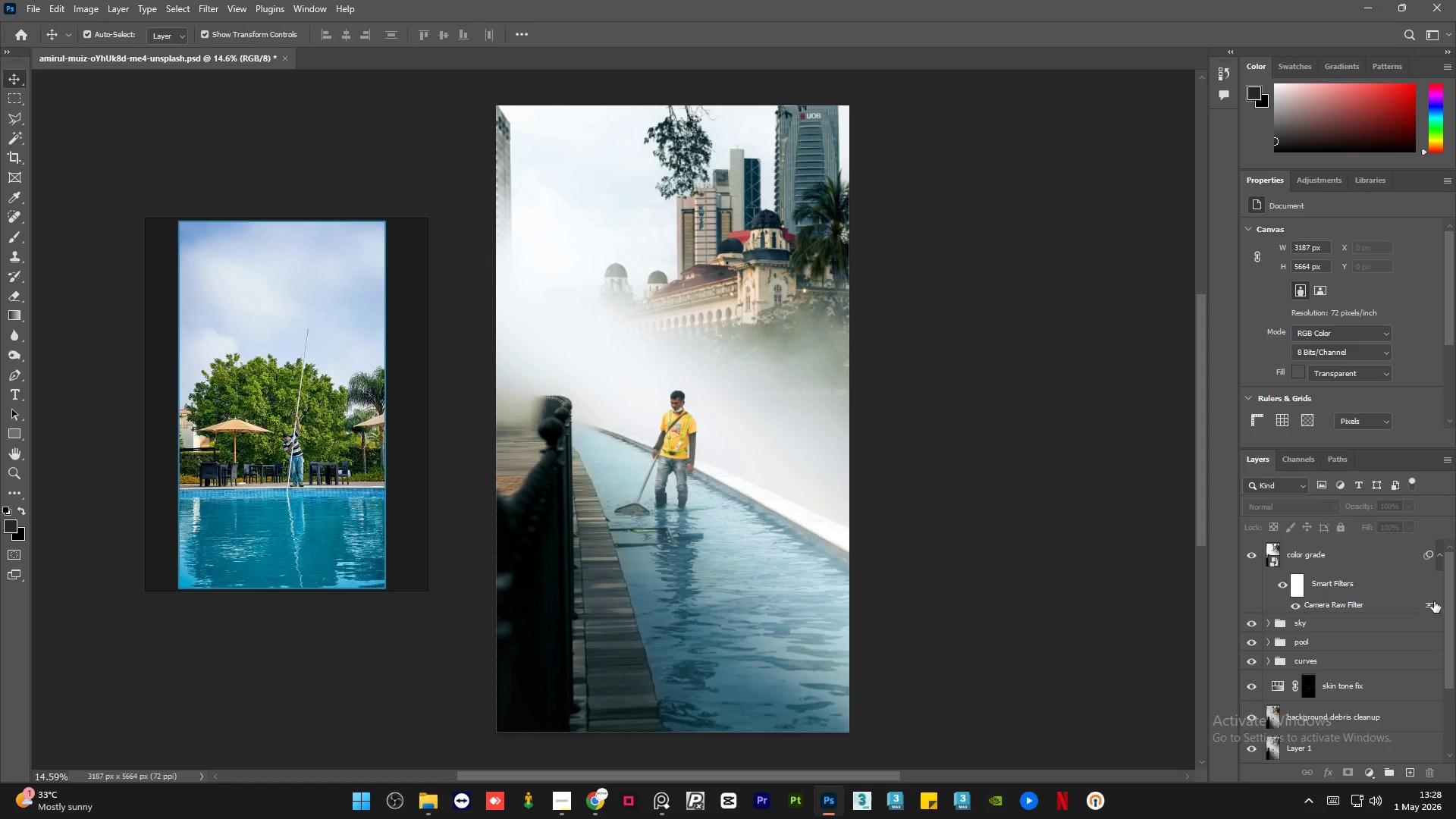 
left_click_drag(start_coordinate=[1449, 595], to_coordinate=[1455, 697])
 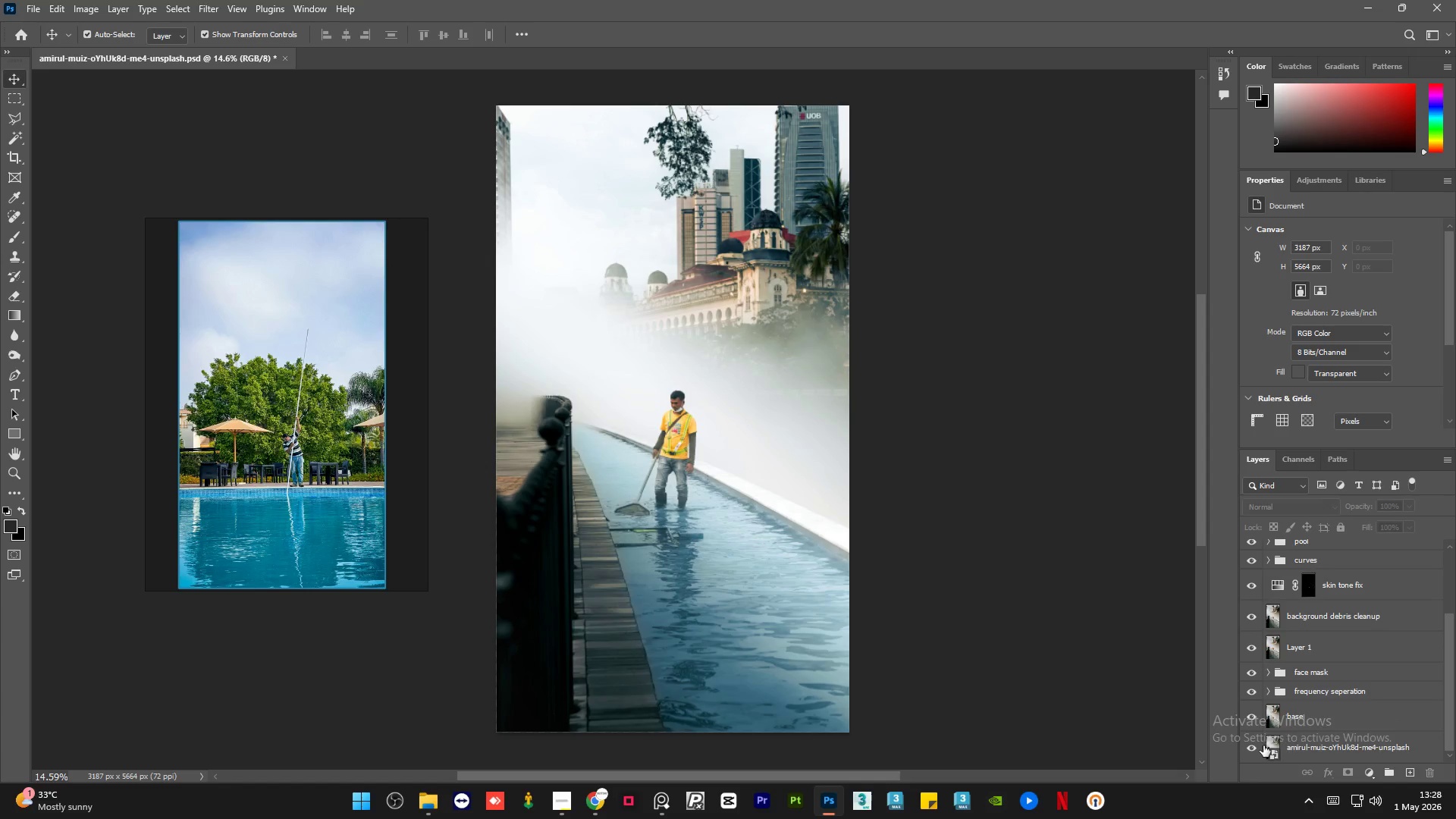 
hold_key(key=AltLeft, duration=2.81)
left_click([1253, 748])
 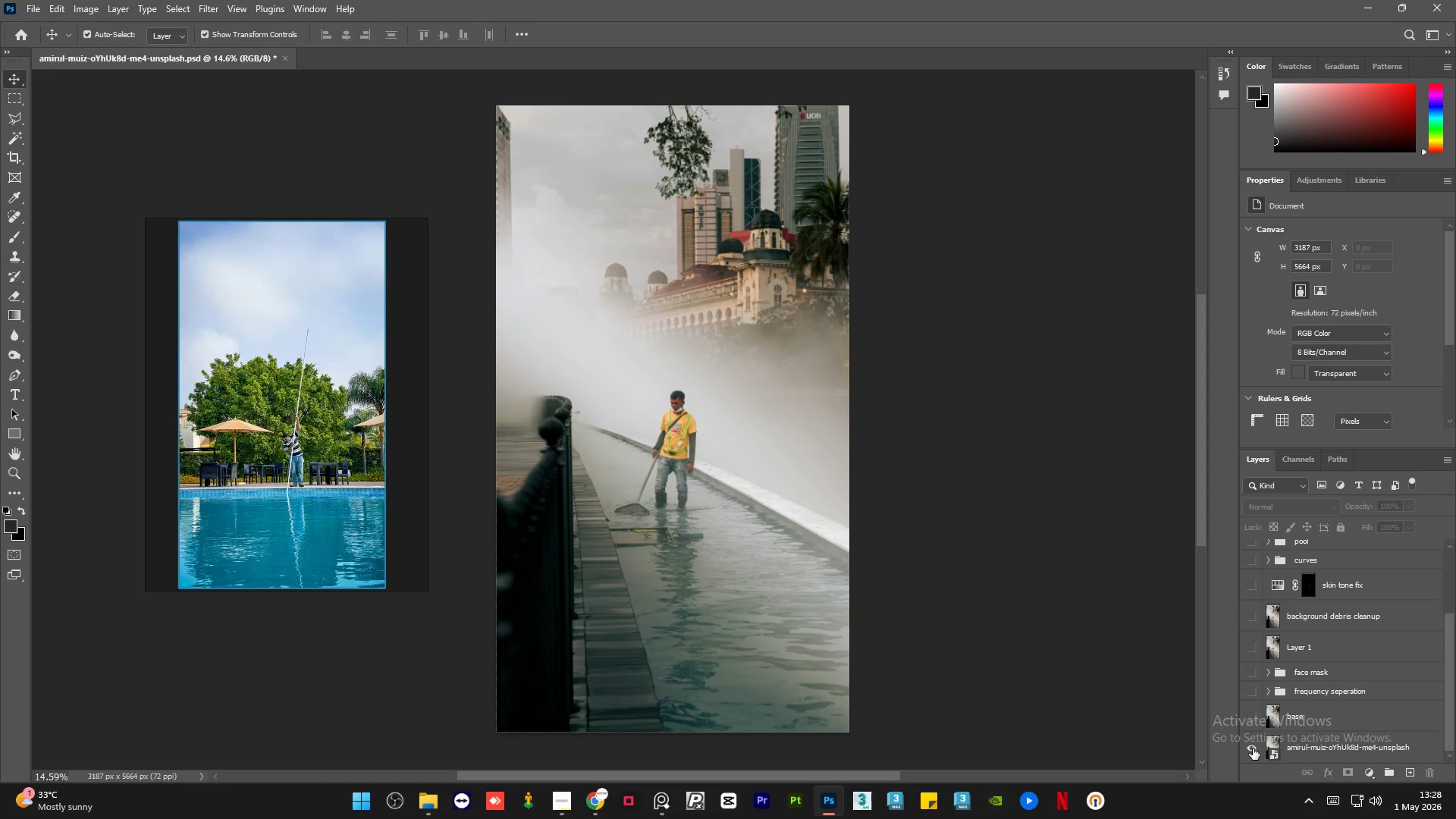 
left_click([1253, 748])
 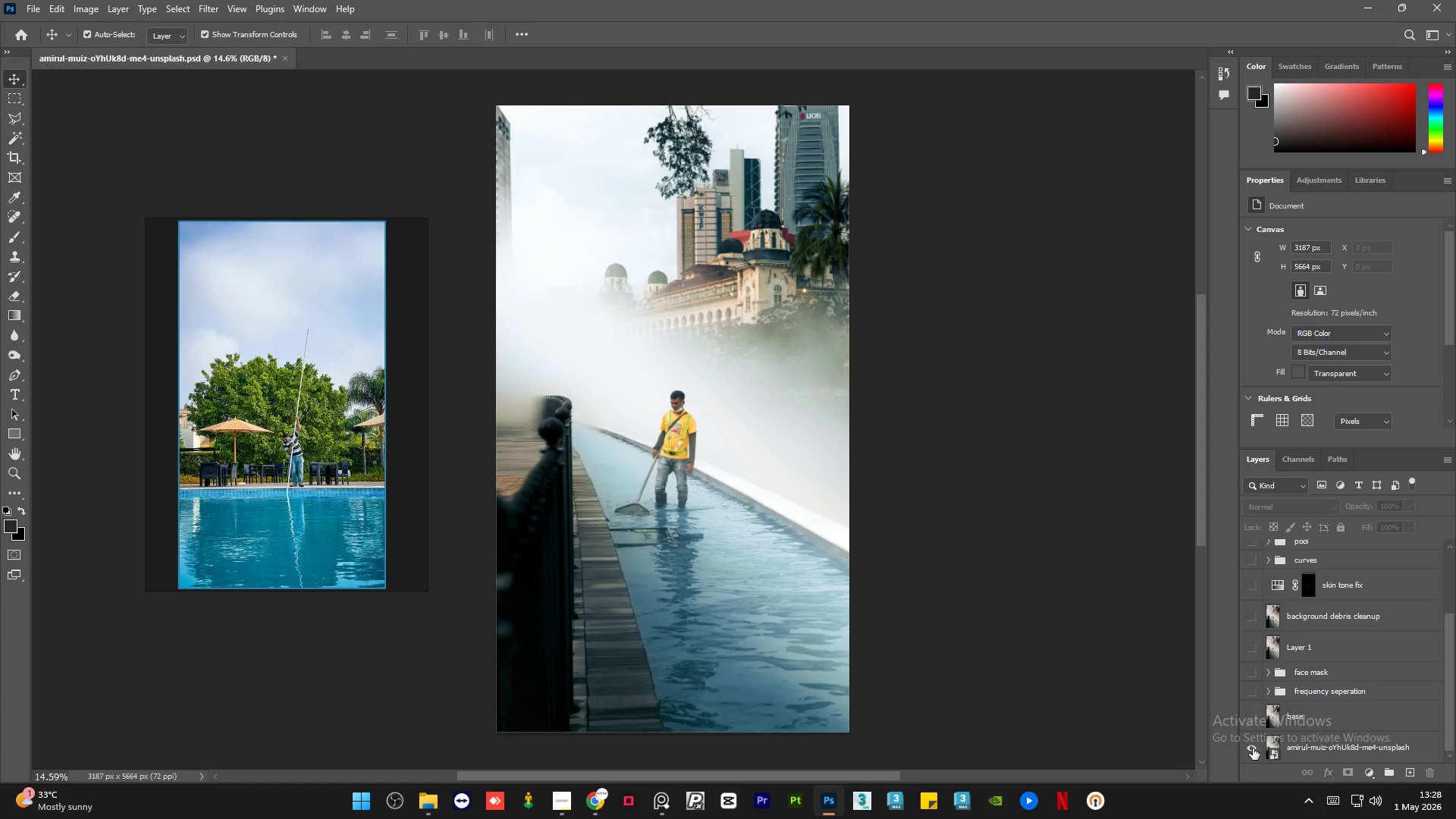 
double_click([1253, 748])
 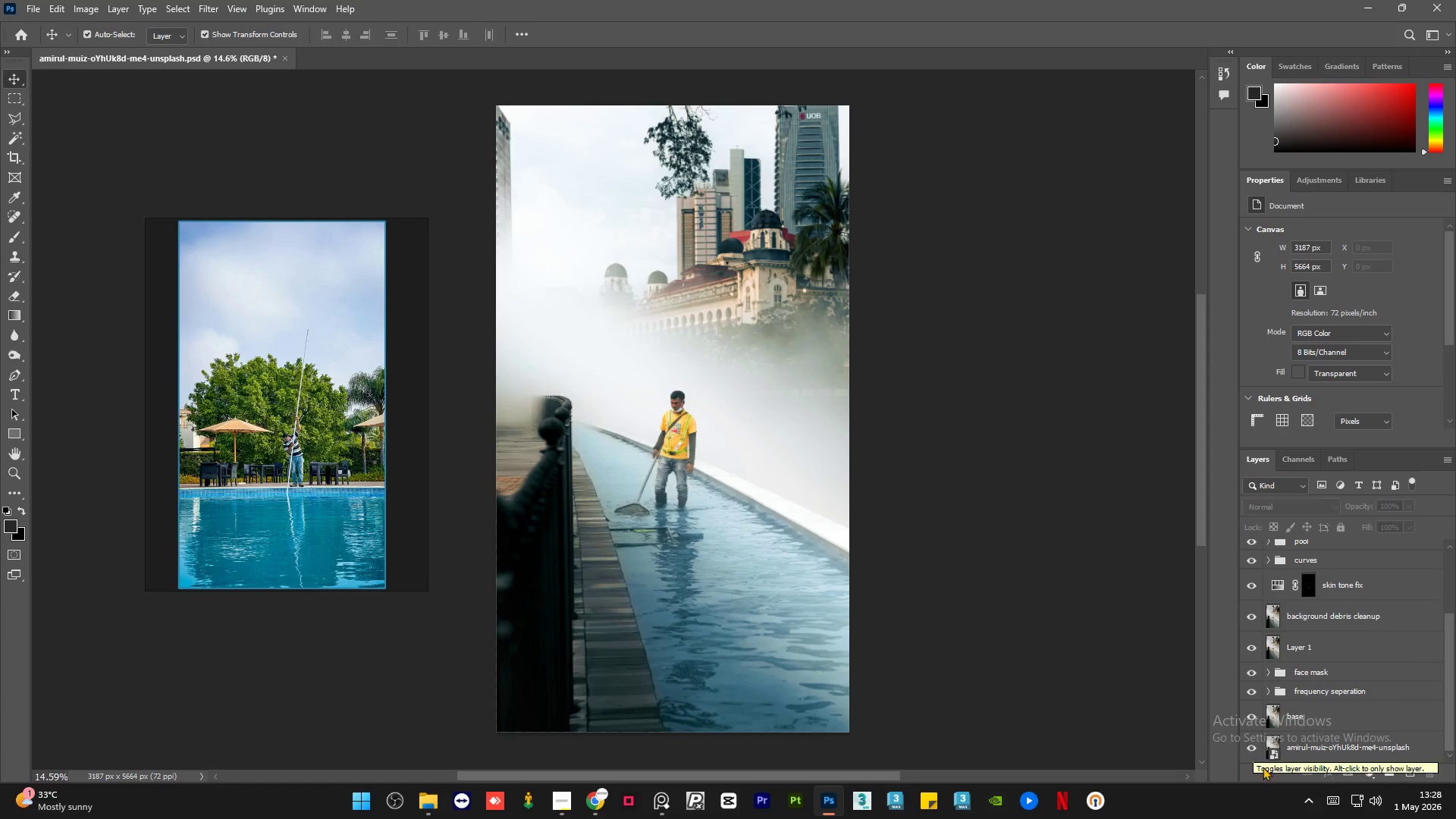 
hold_key(key=AltLeft, duration=8.72)
left_click([1251, 751])
 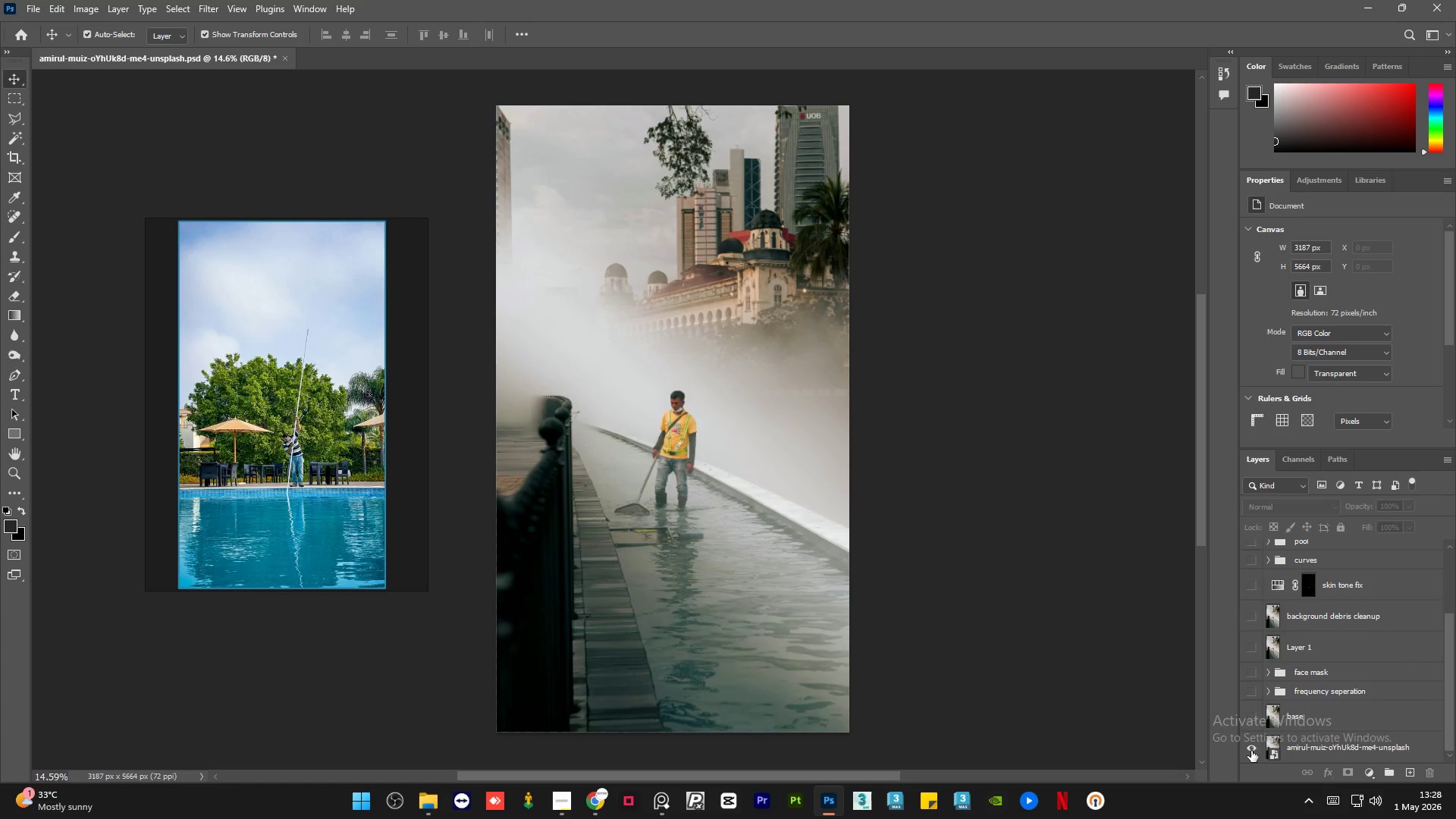 
left_click([1251, 751])
 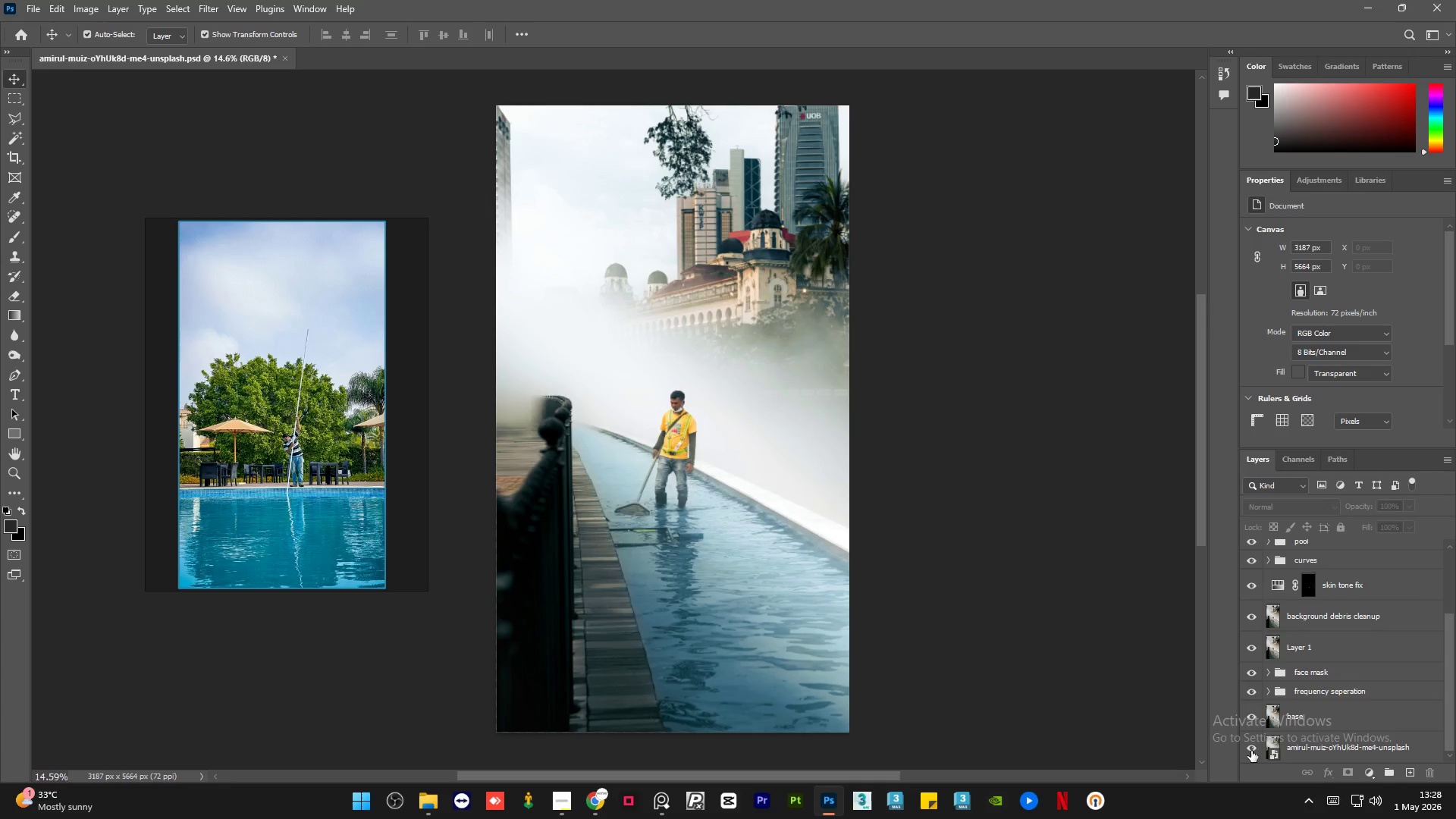 
left_click([1251, 751])
 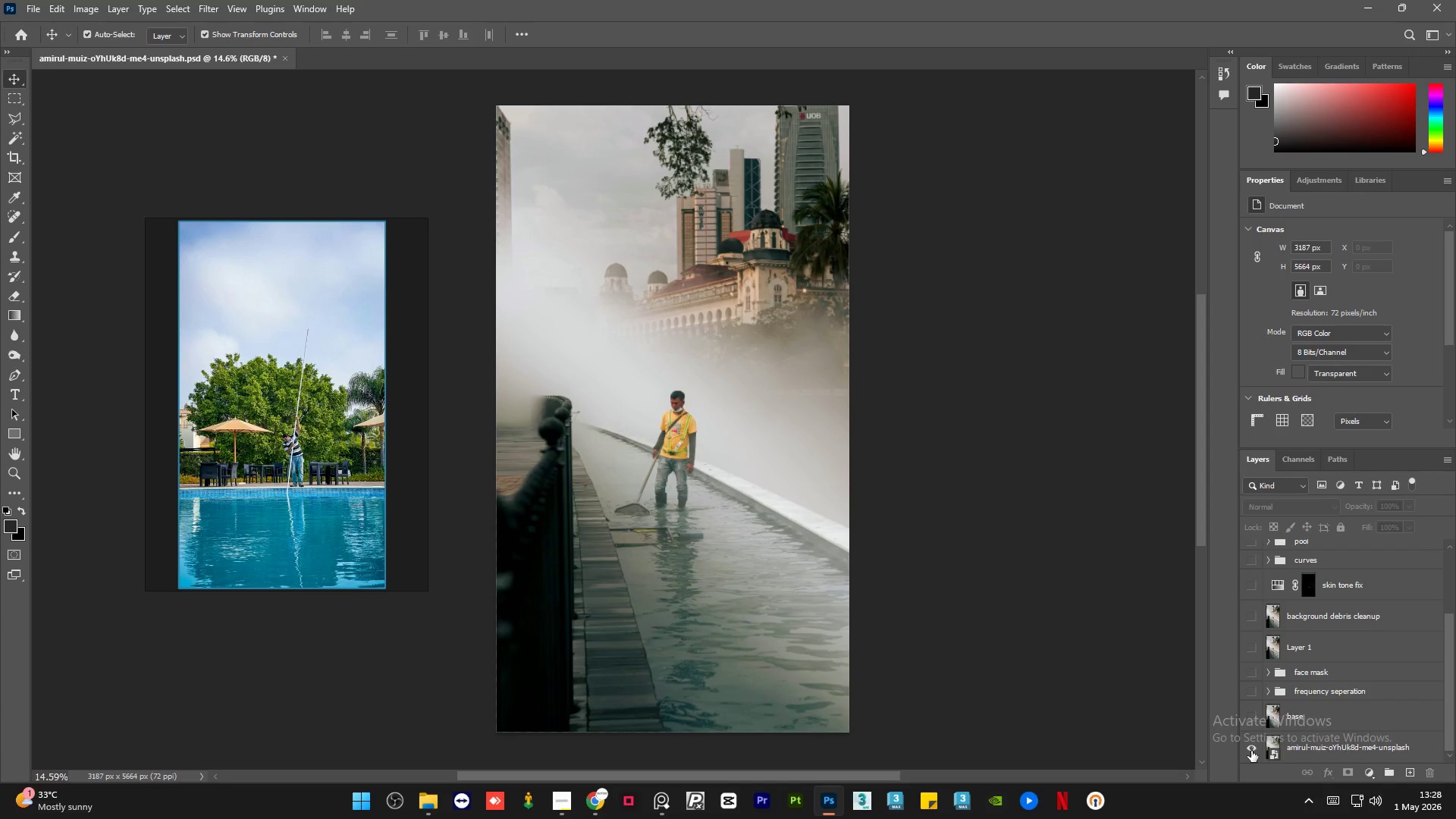 
left_click([1251, 751])
 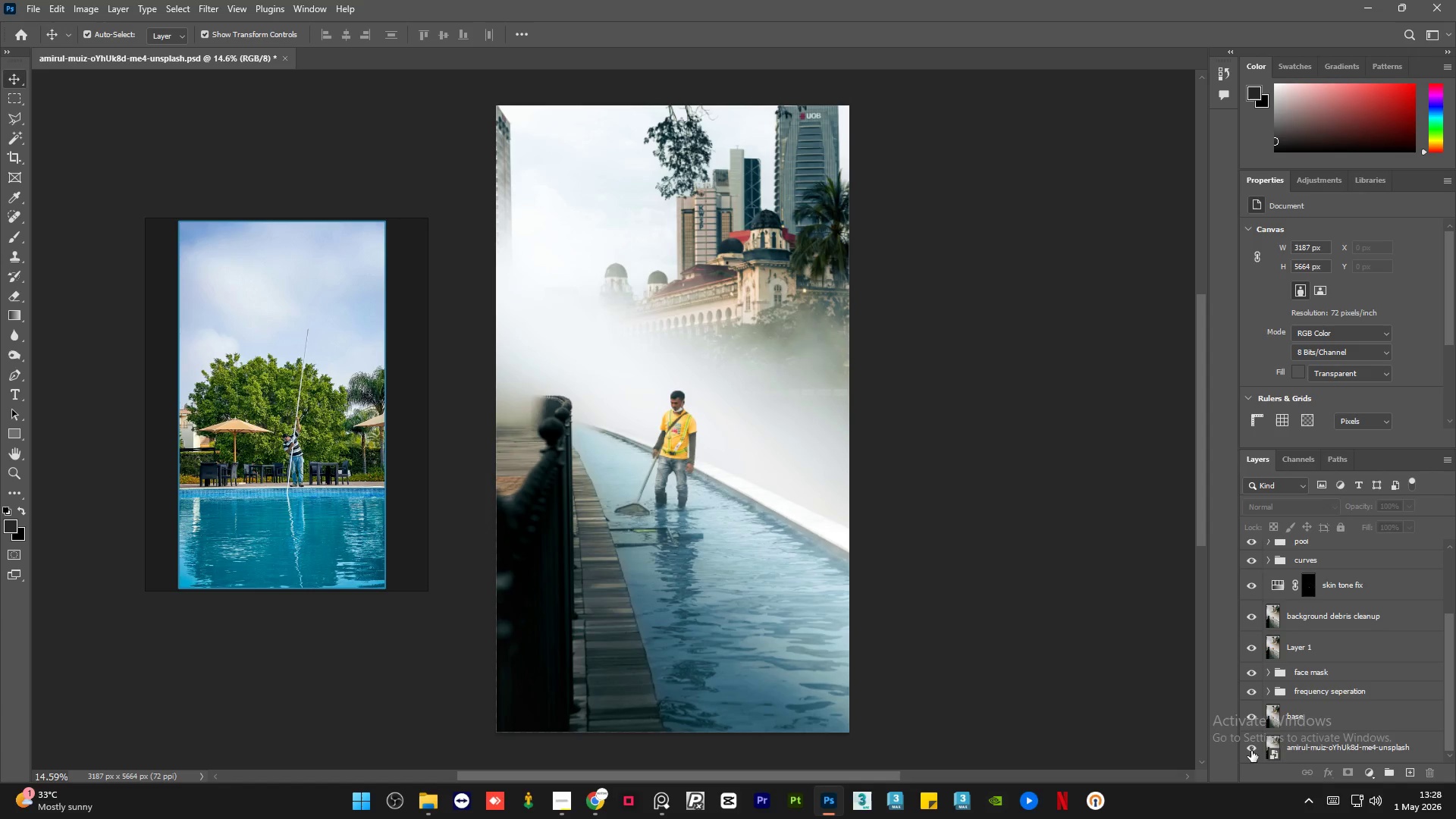 
left_click([1251, 751])
 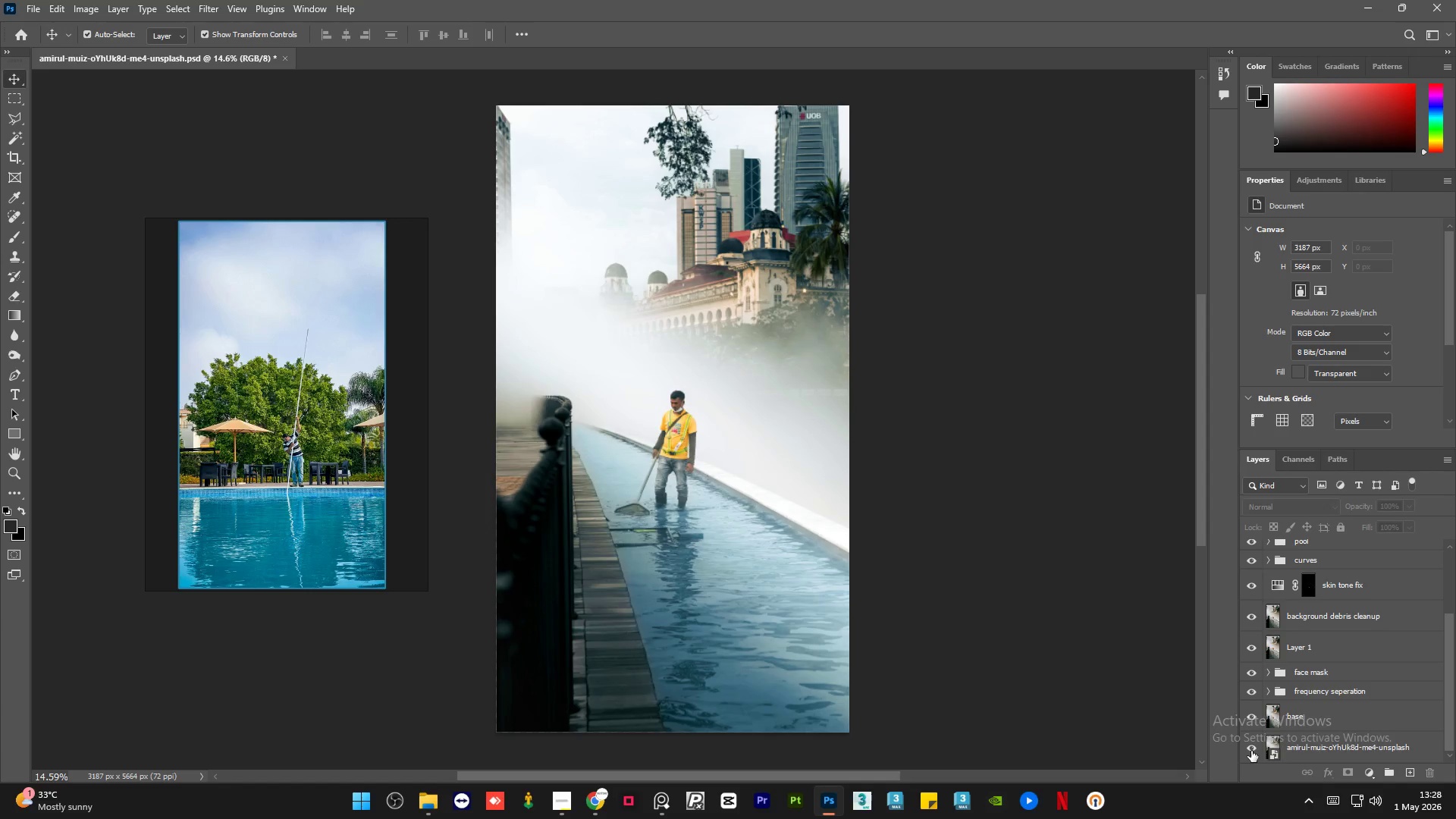 
double_click([1251, 751])
 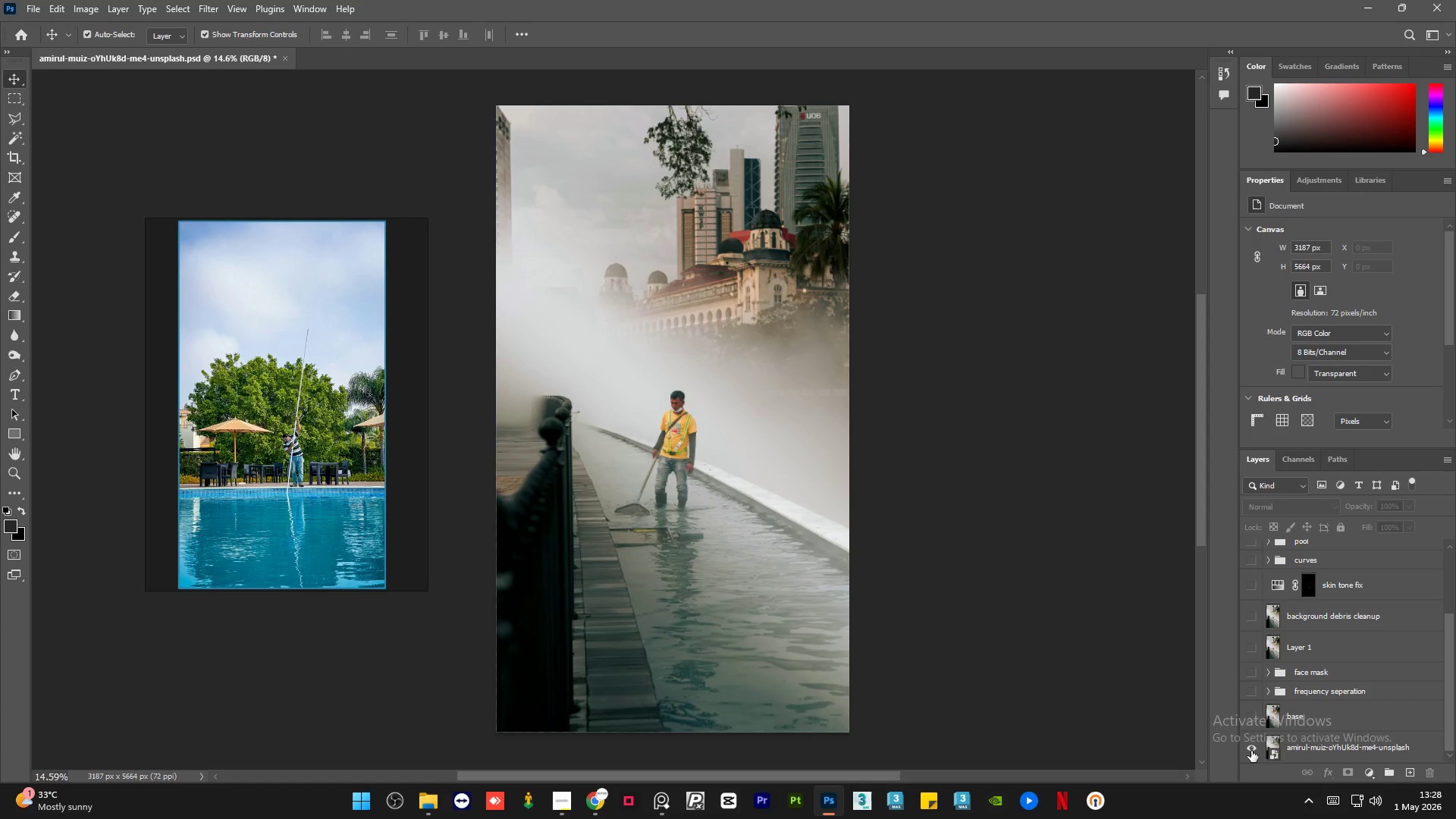 
left_click([1251, 751])
 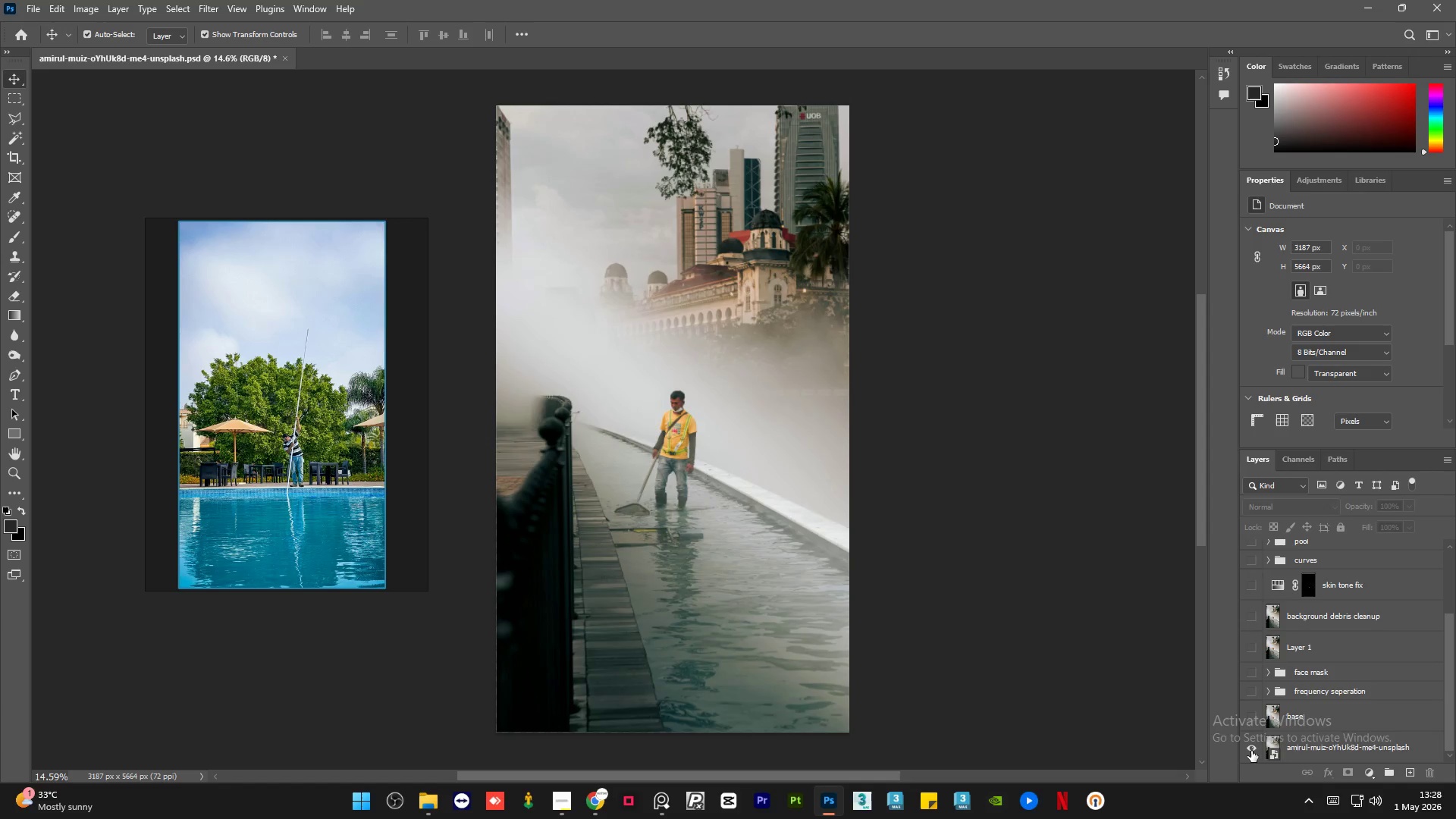 
double_click([1251, 751])
 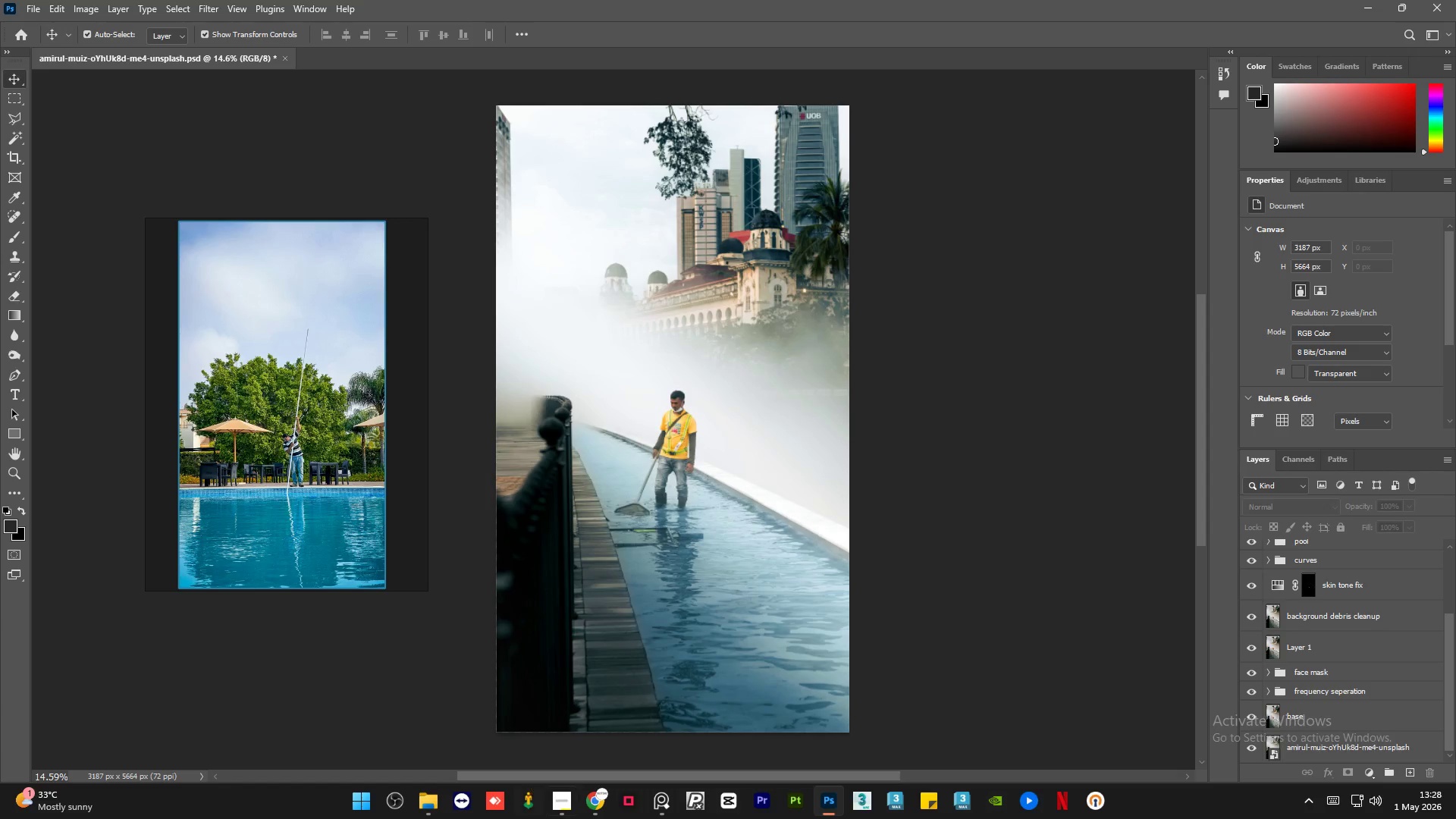 
left_click([572, 817])